 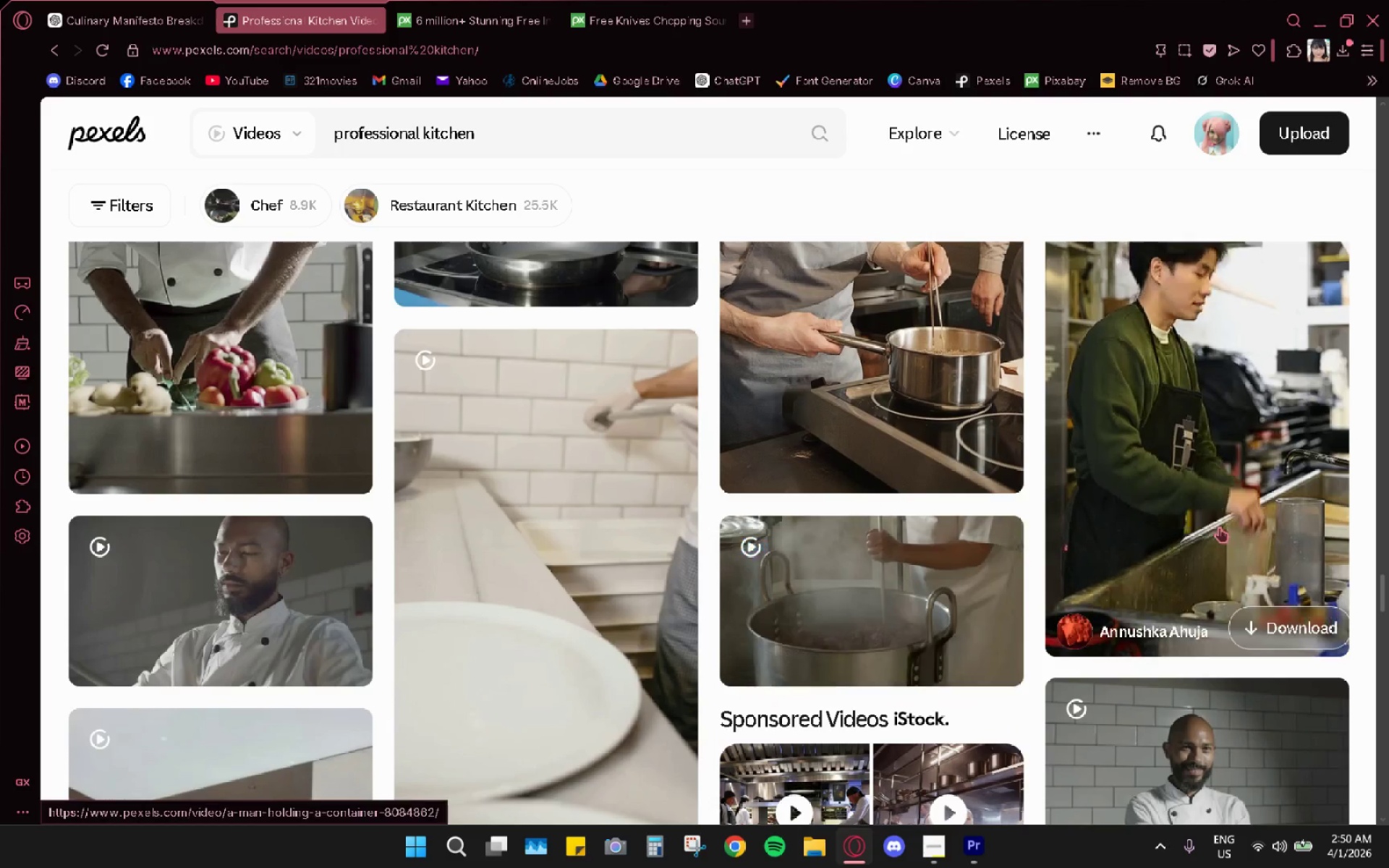 
scroll: coordinate [1217, 542], scroll_direction: none, amount: 0.0
 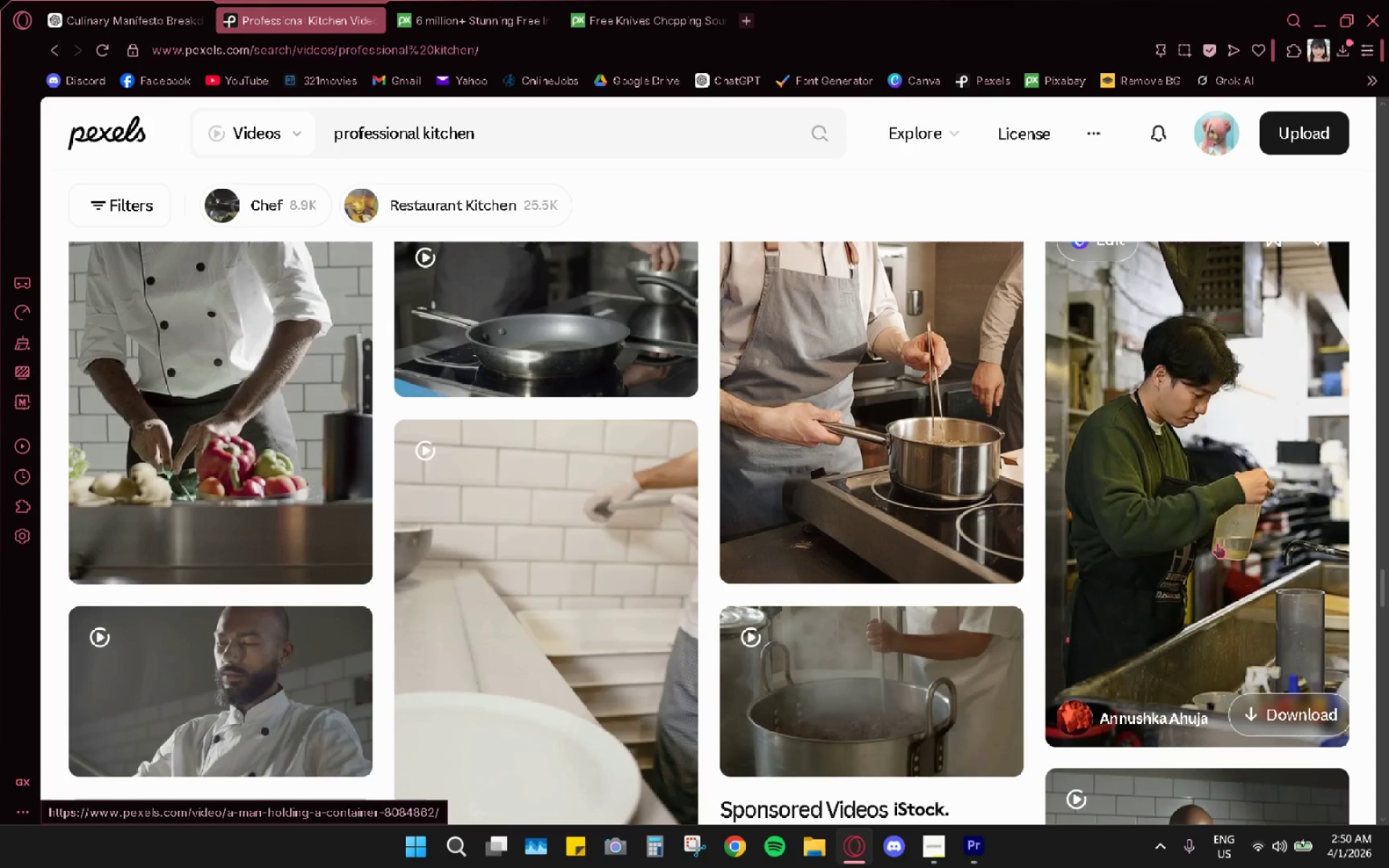 
scroll: coordinate [1217, 542], scroll_direction: down, amount: 2.0
 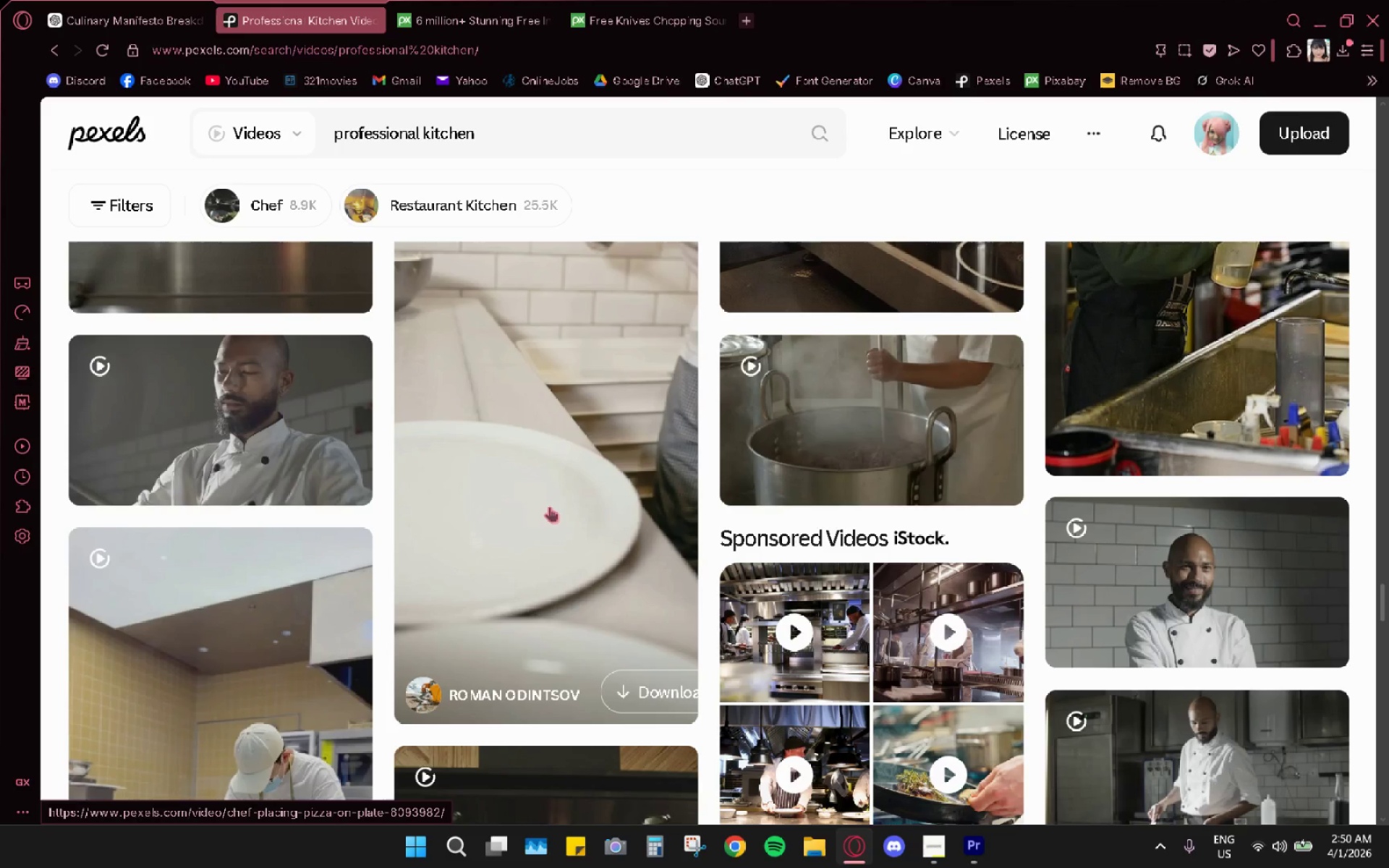 
scroll: coordinate [245, 511], scroll_direction: none, amount: 0.0
 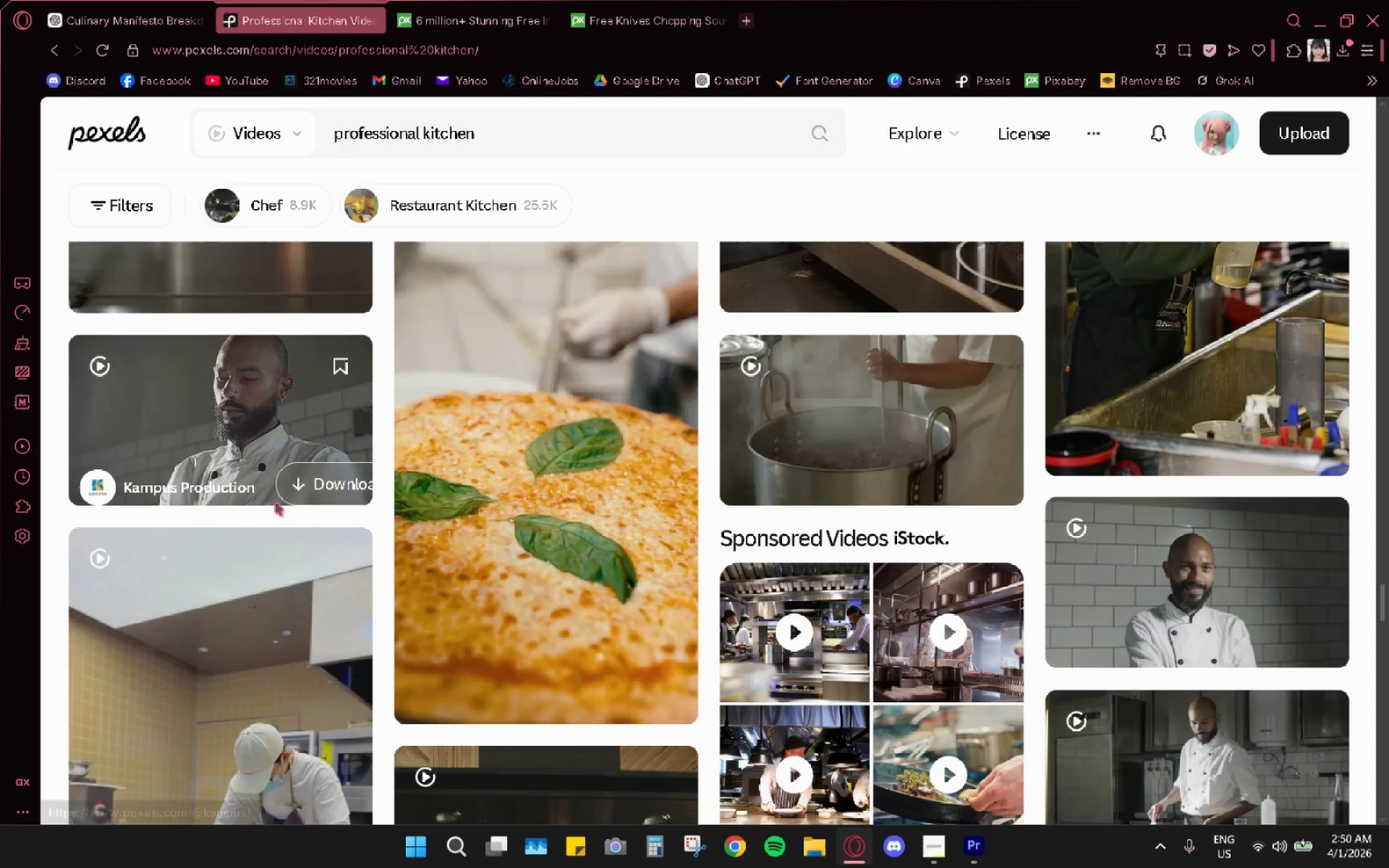 
scroll: coordinate [459, 481], scroll_direction: down, amount: 7.0
 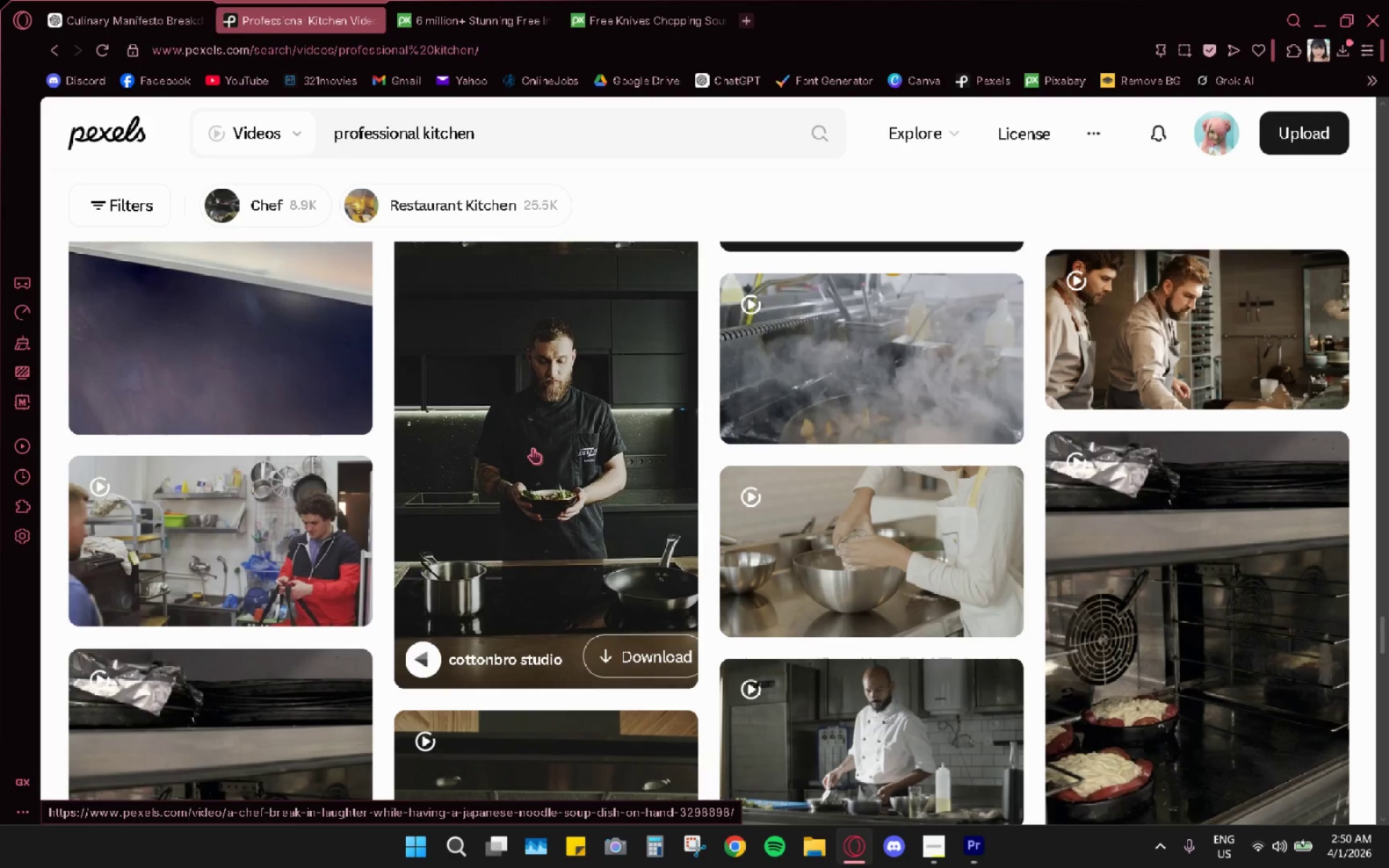 
left_click([634, 656])
 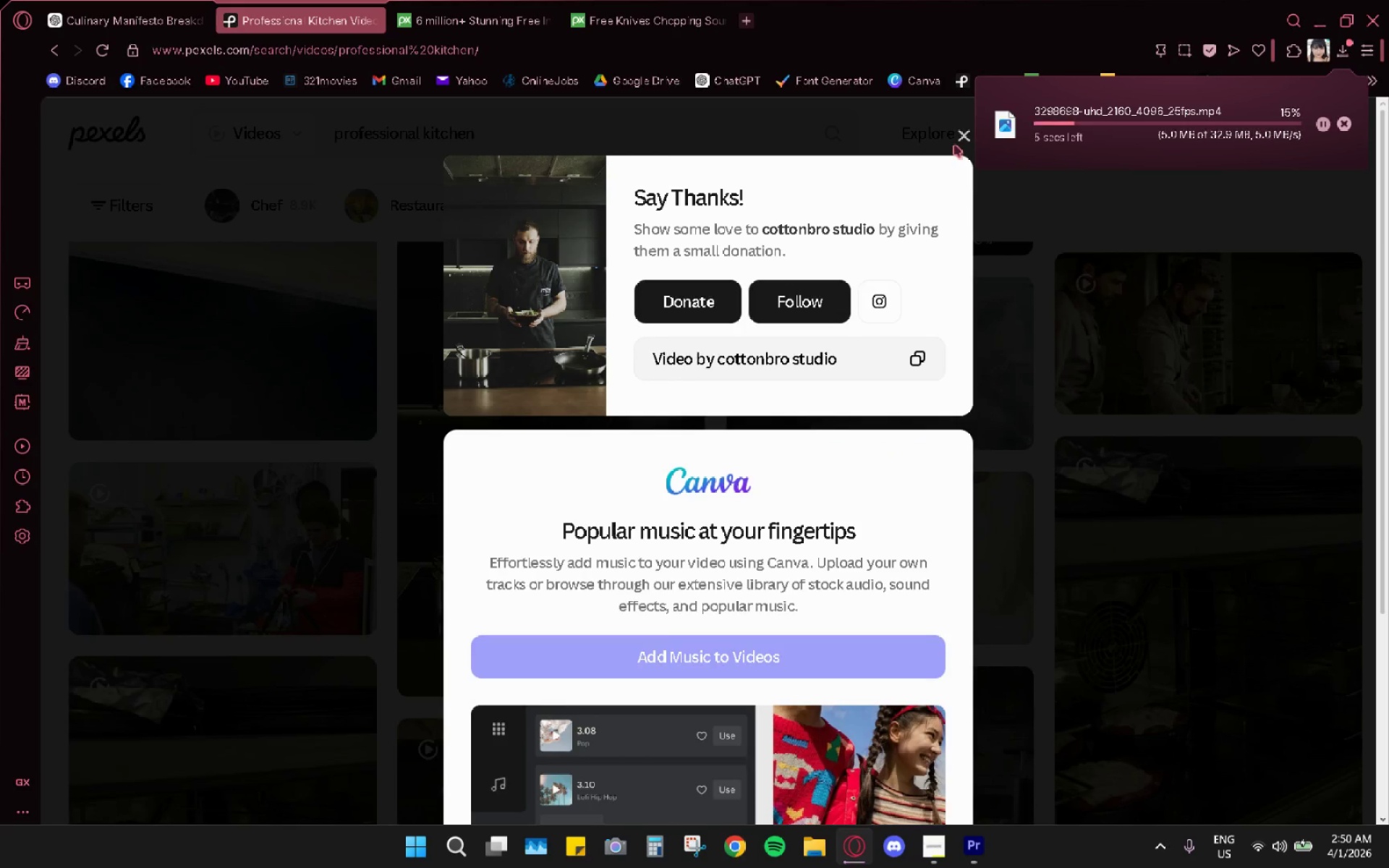 
left_click([965, 137])
 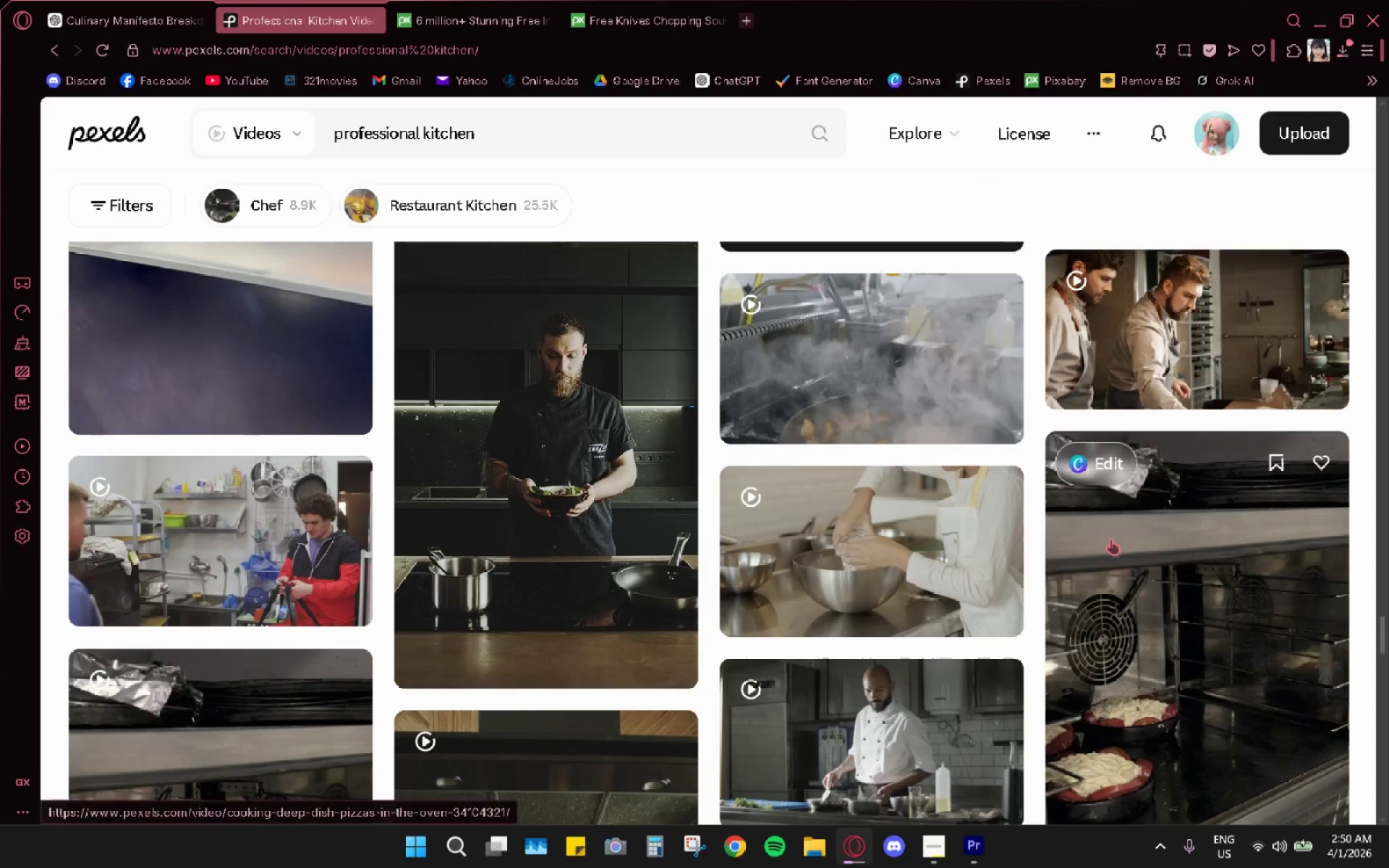 
scroll: coordinate [872, 597], scroll_direction: down, amount: 9.0
 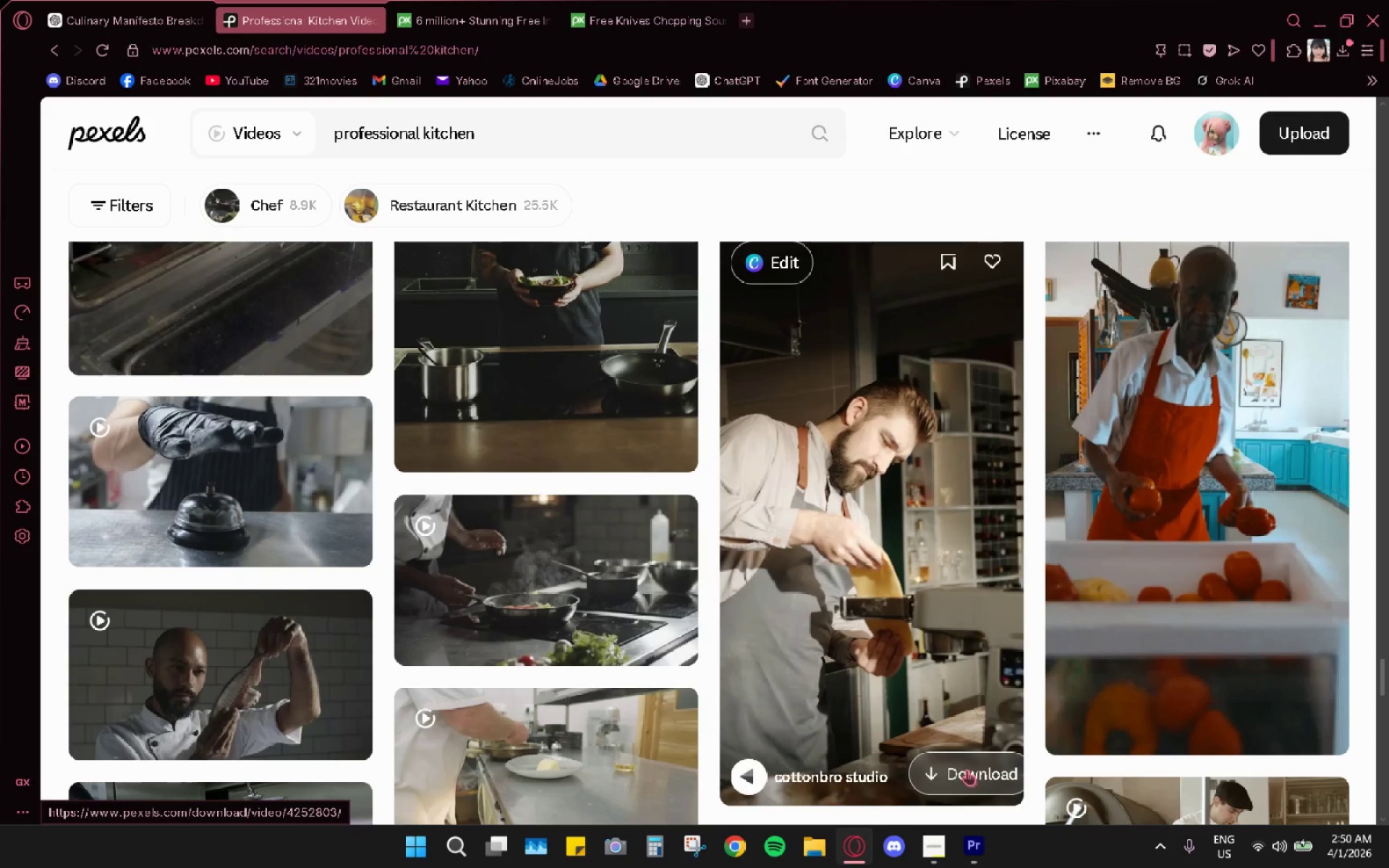 
left_click([966, 770])
 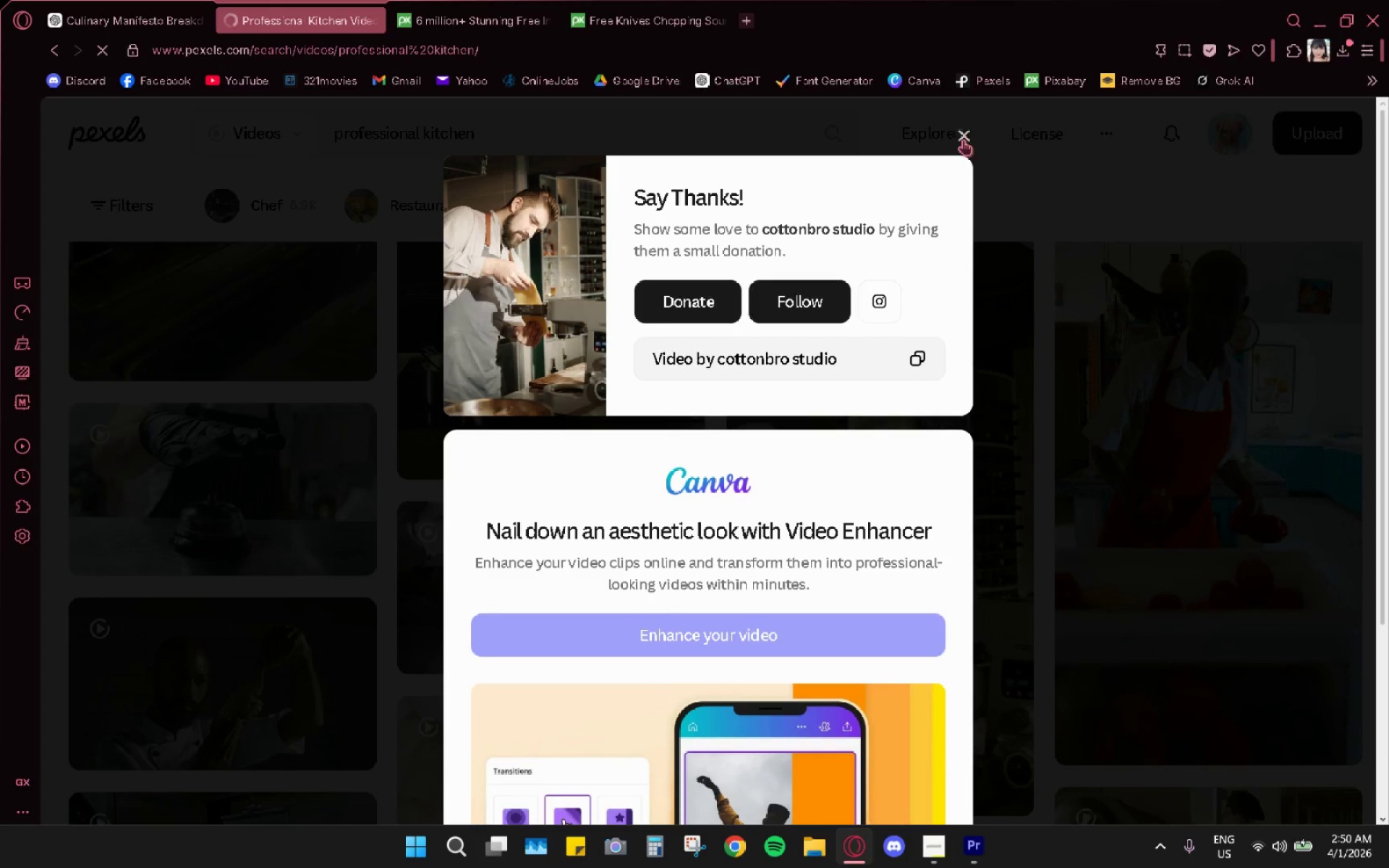 
left_click([963, 140])
 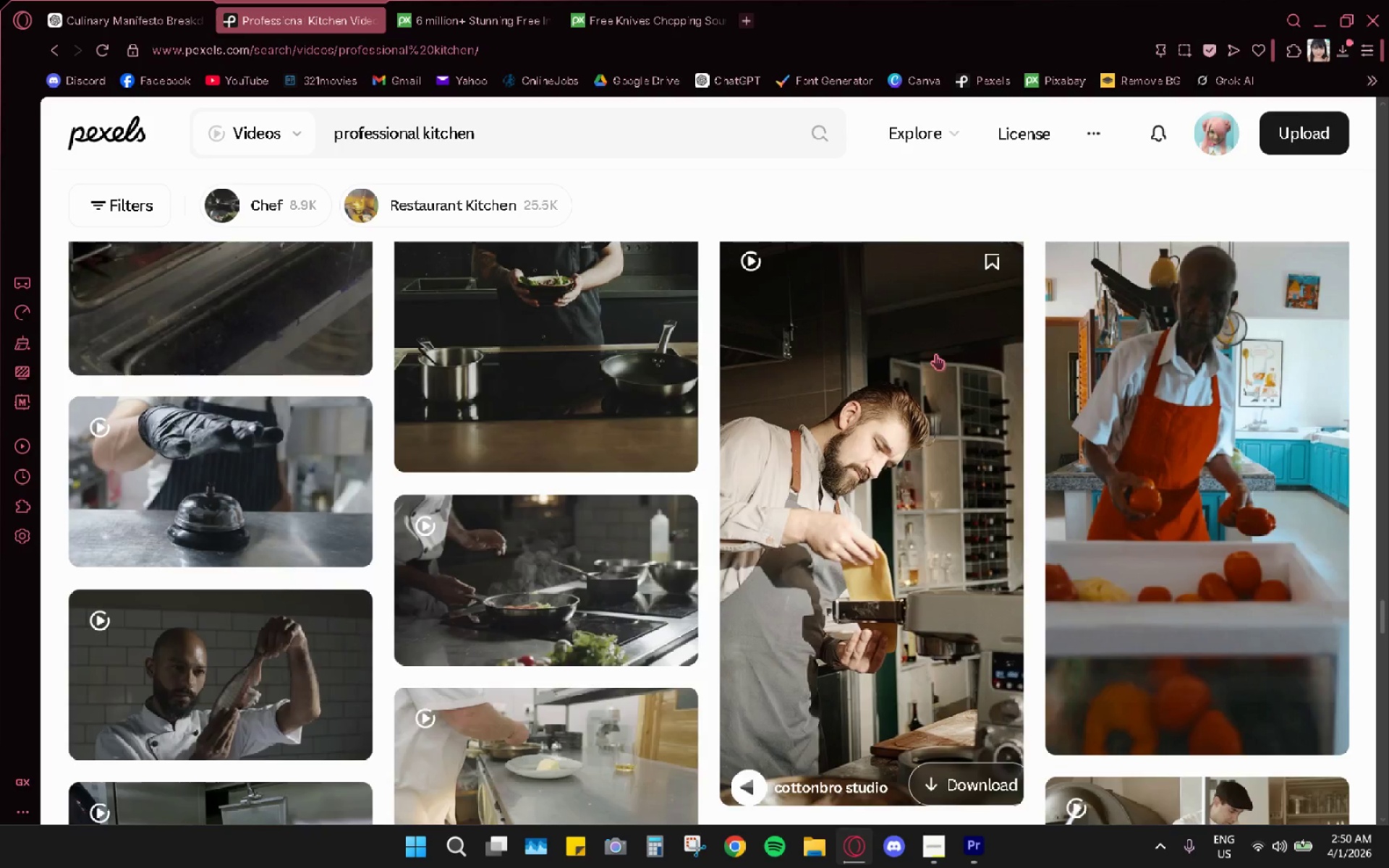 
scroll: coordinate [927, 438], scroll_direction: up, amount: 3.0
 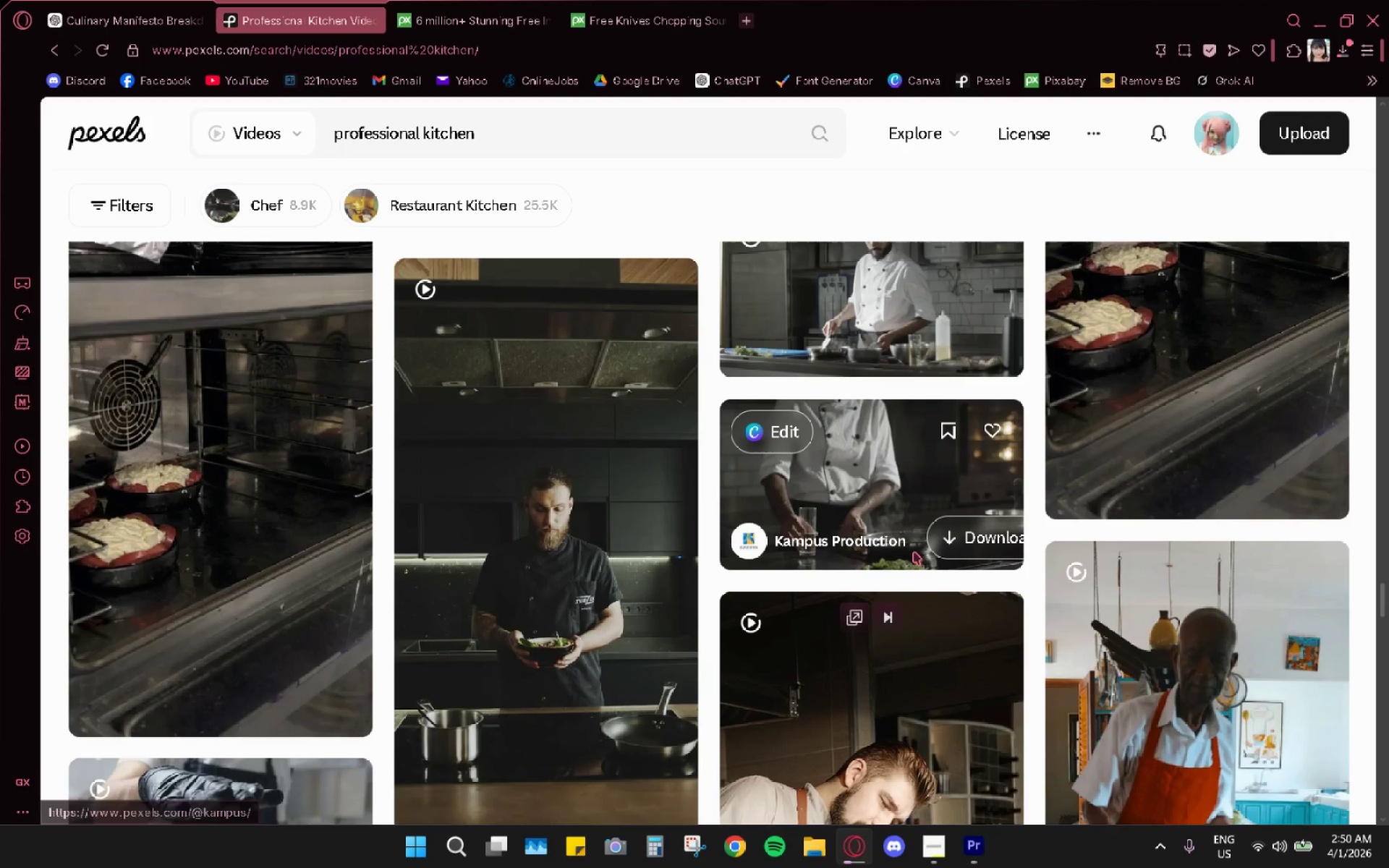 
mouse_move([859, 464])
 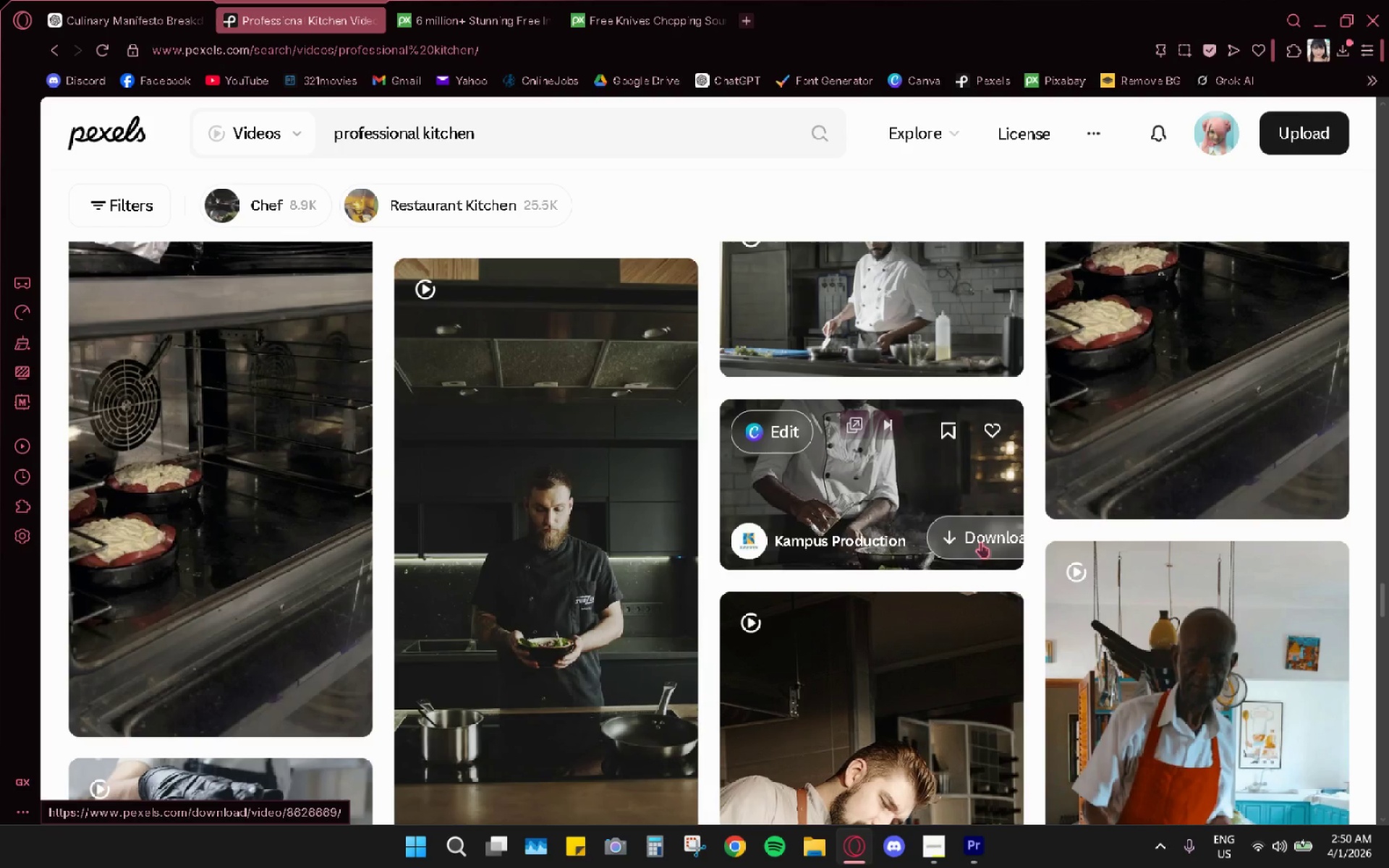 
left_click([982, 529])
 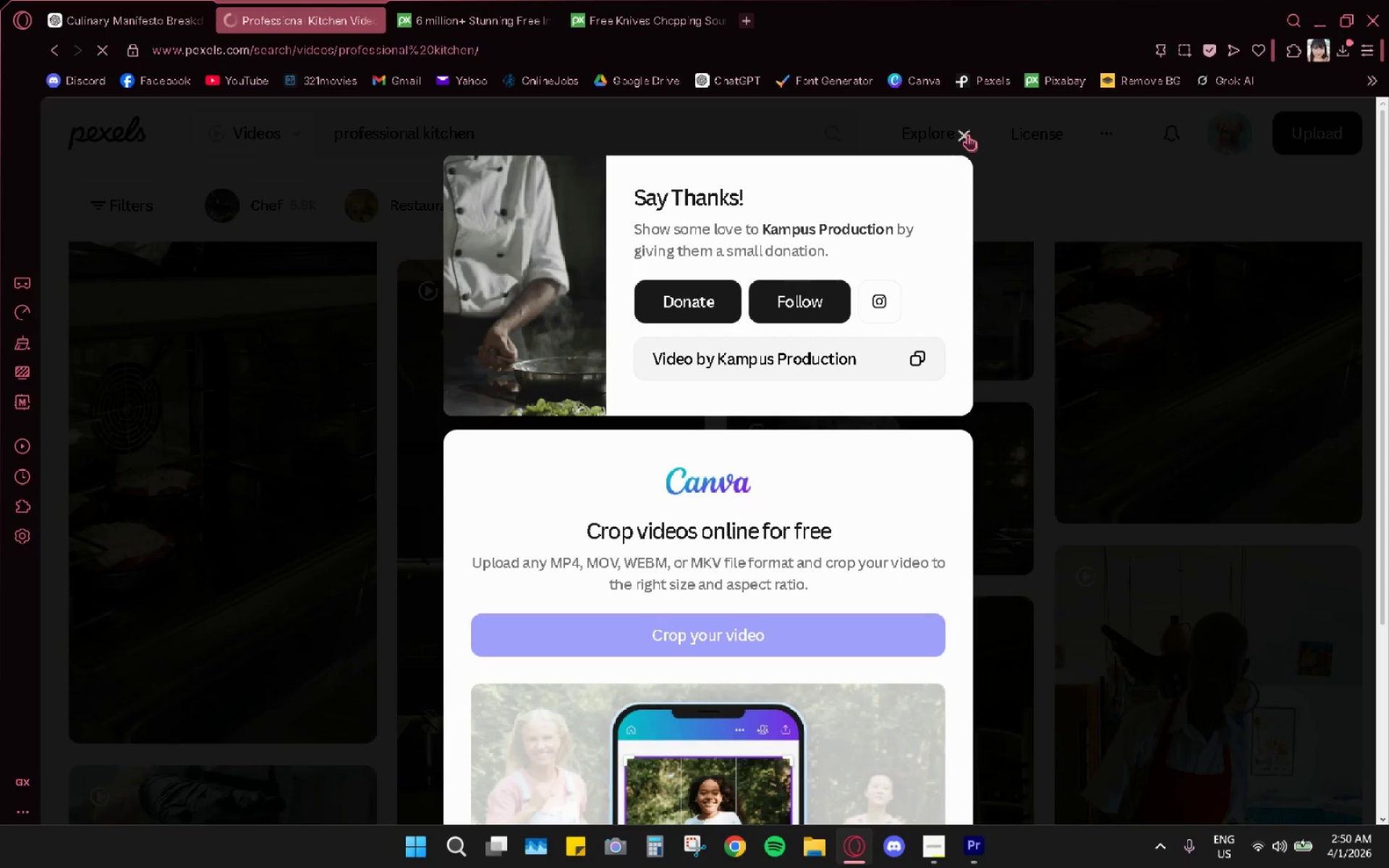 
left_click([967, 134])
 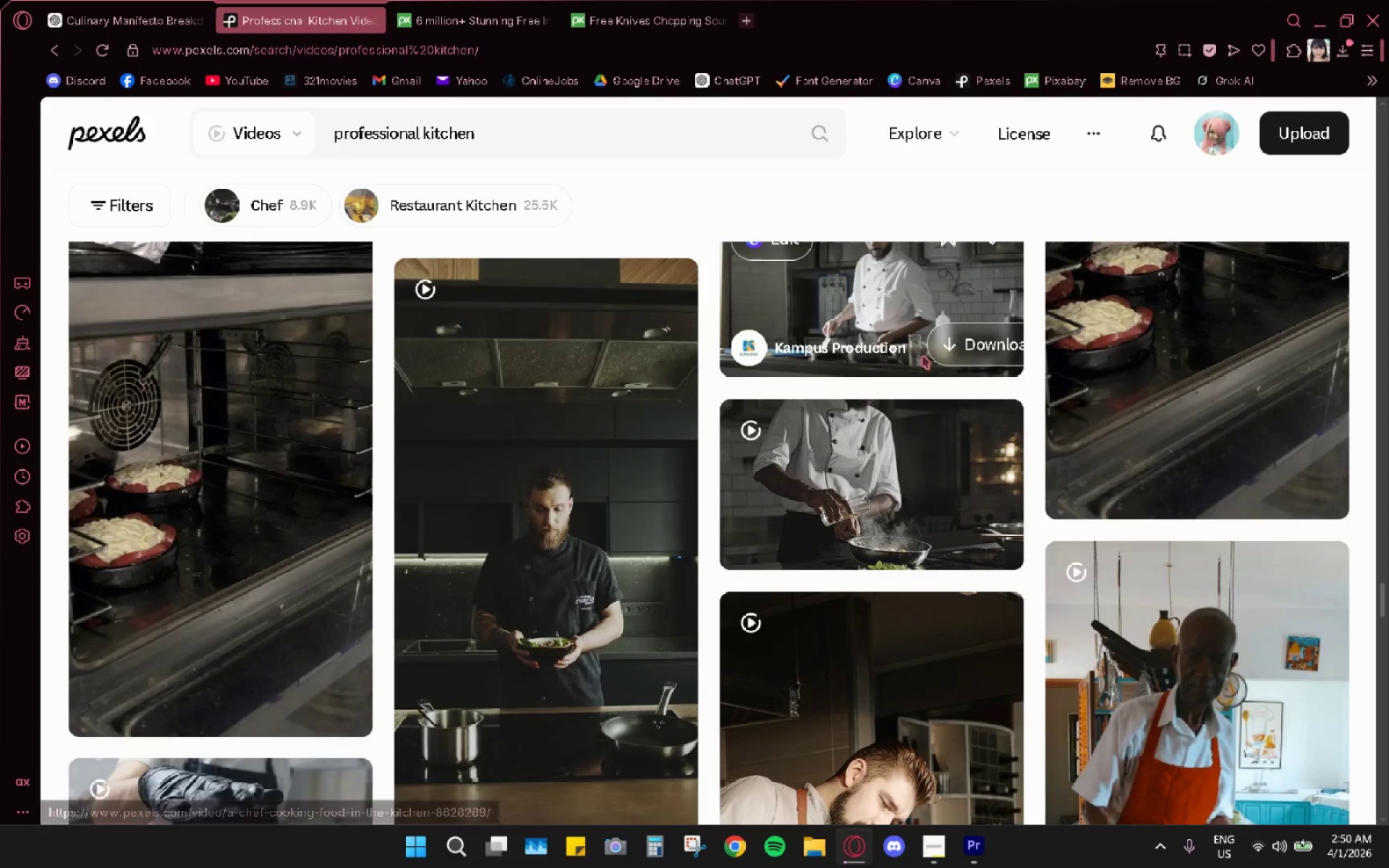 
scroll: coordinate [922, 378], scroll_direction: up, amount: 2.0
 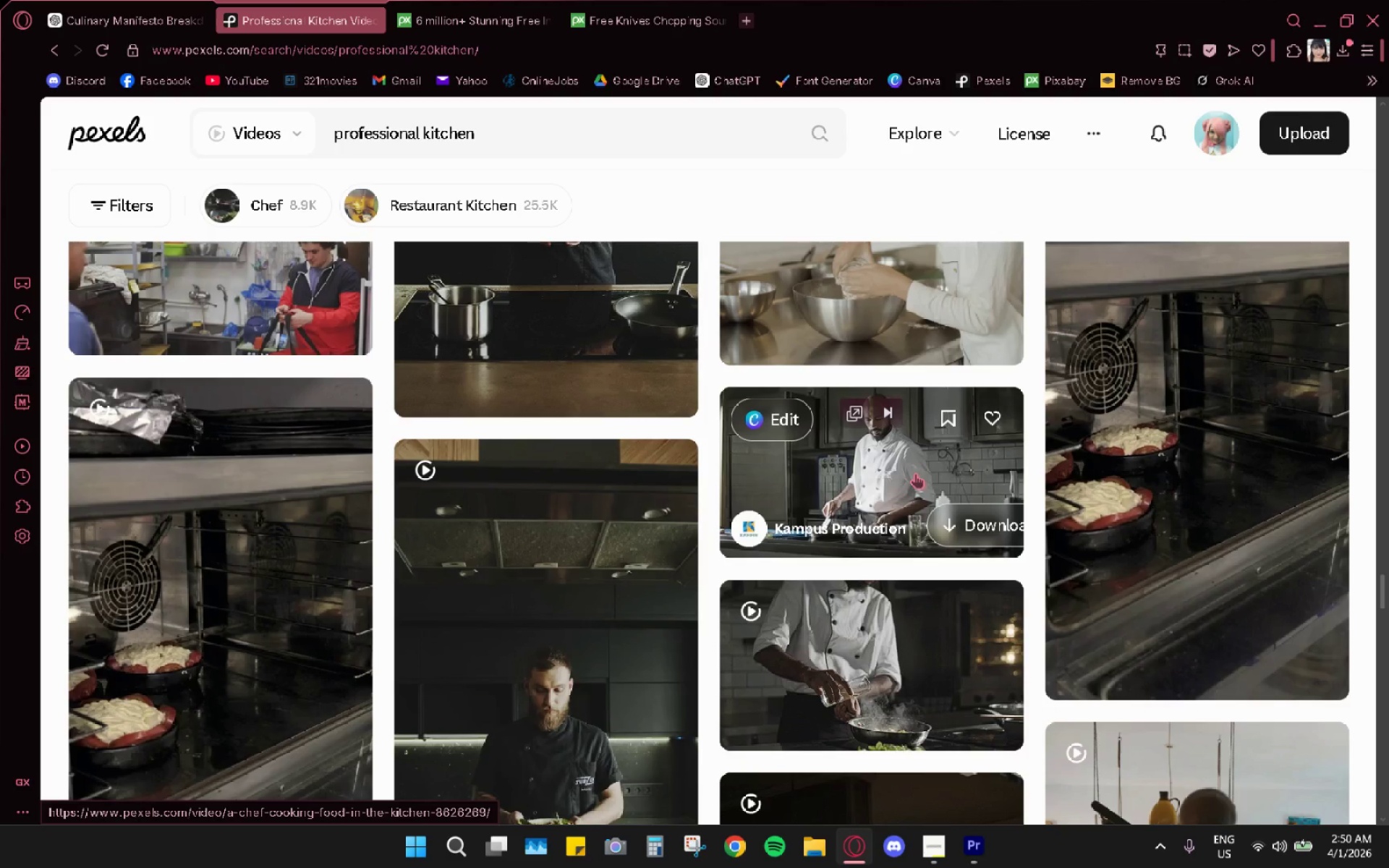 
scroll: coordinate [283, 478], scroll_direction: down, amount: 12.0
 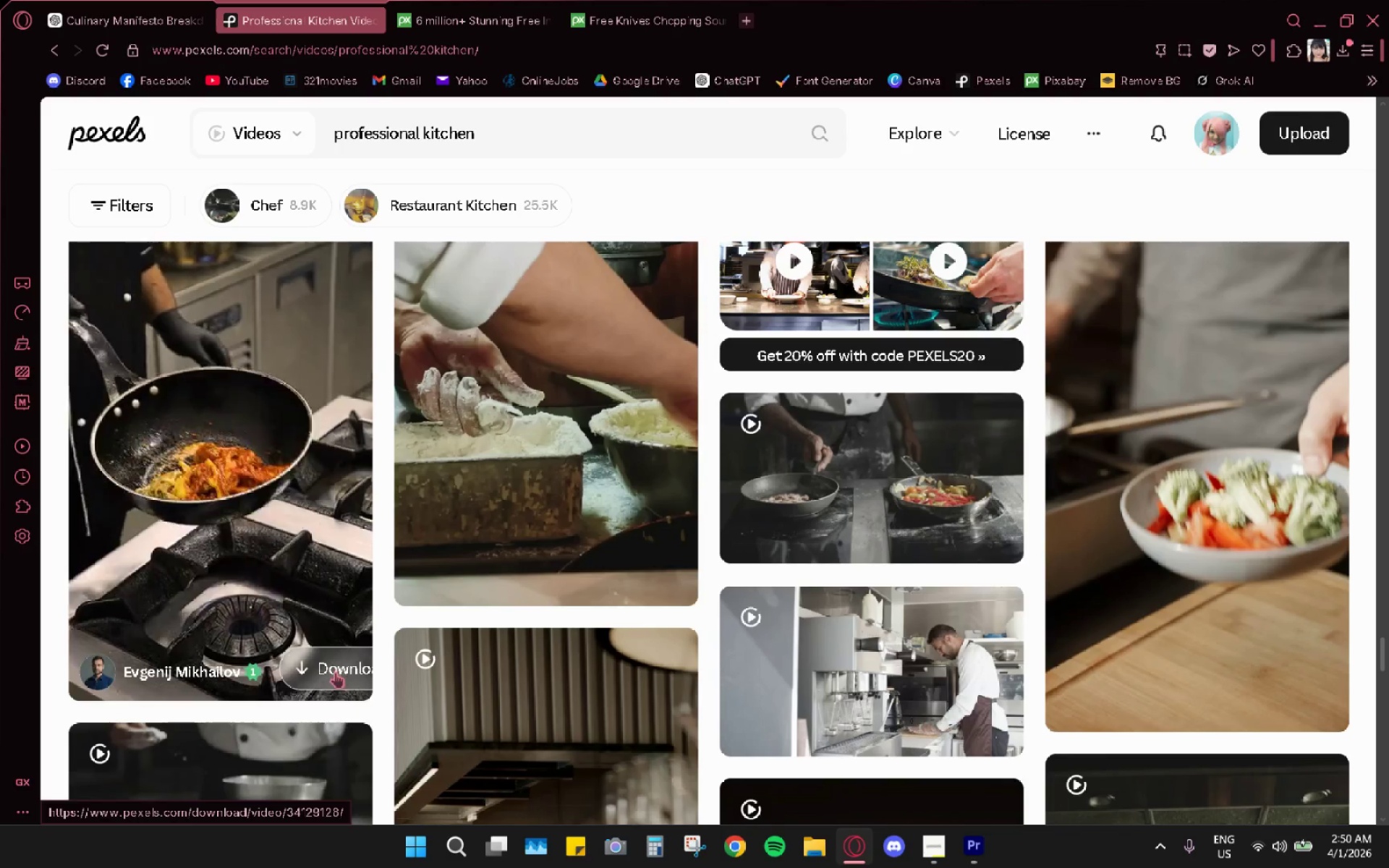 
left_click([334, 672])
 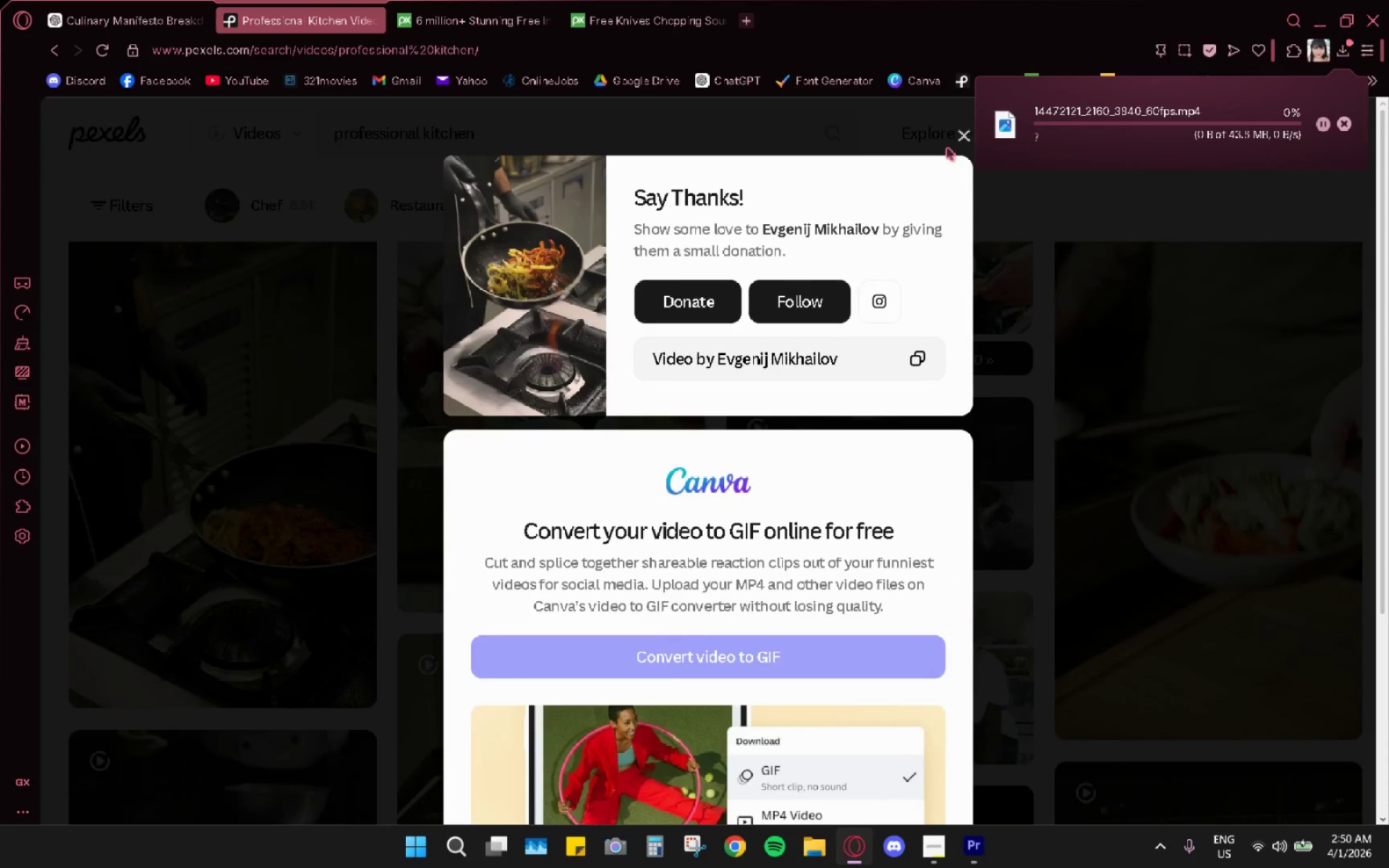 
left_click([961, 144])
 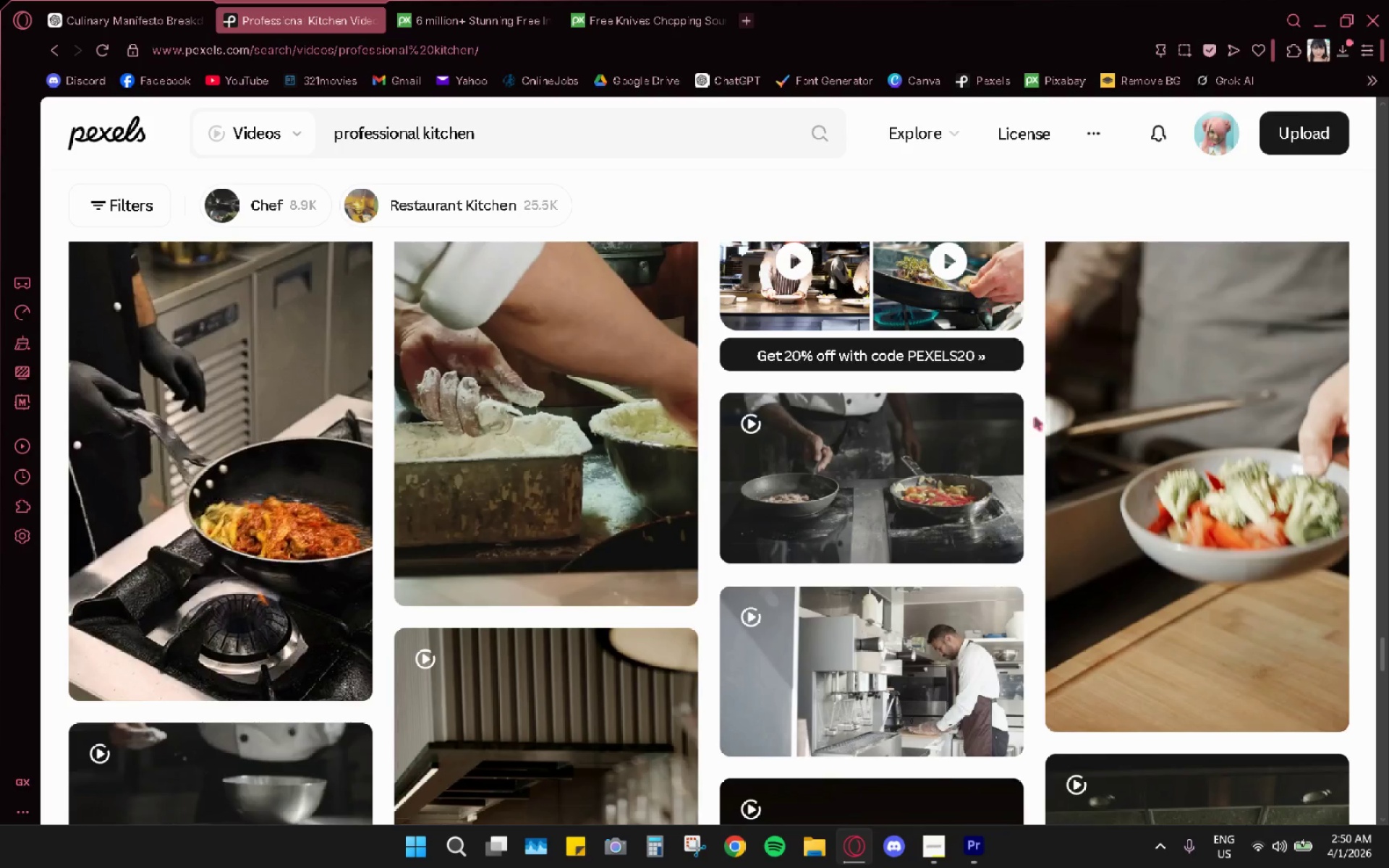 
scroll: coordinate [961, 518], scroll_direction: down, amount: 7.0
 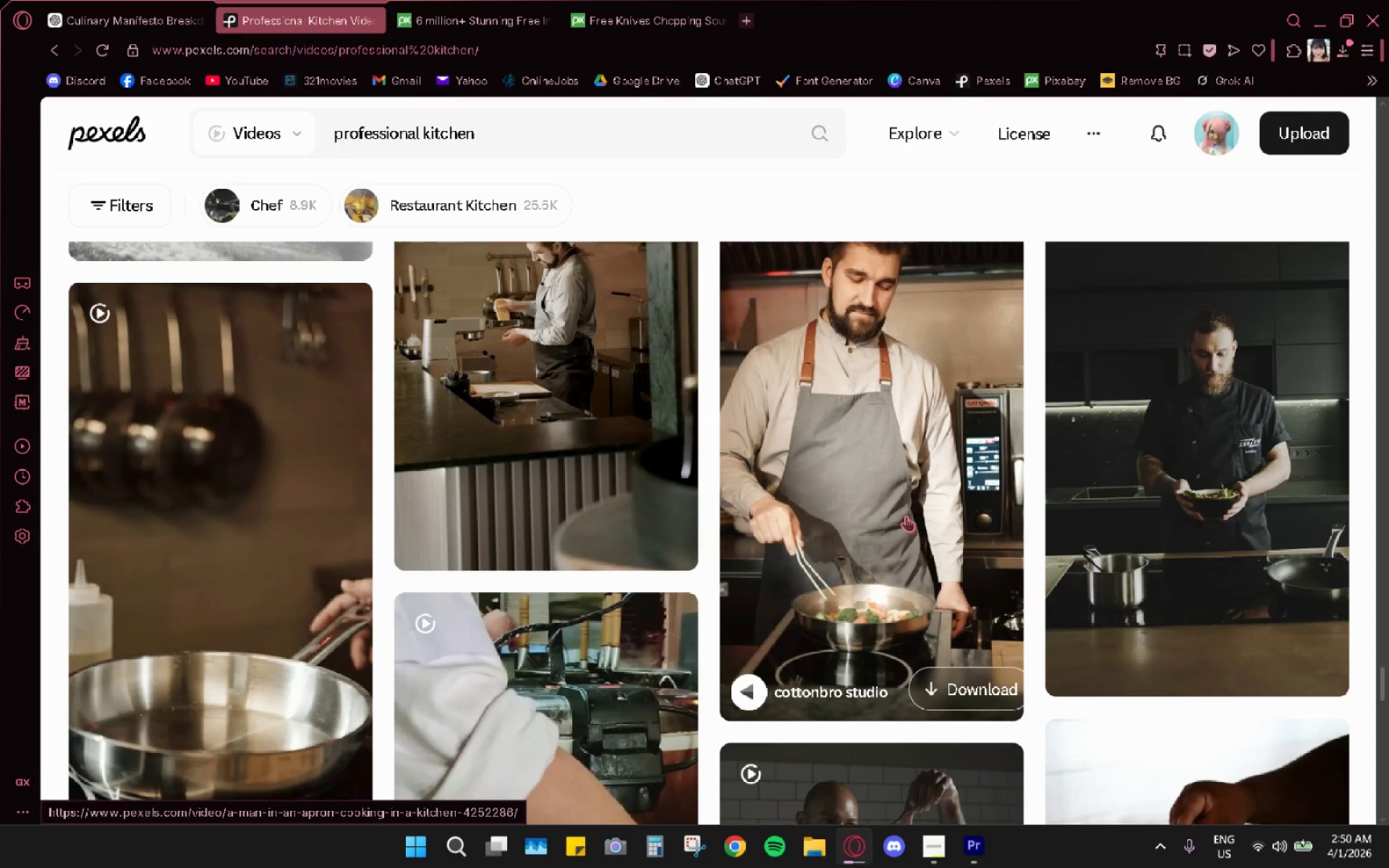 
scroll: coordinate [906, 516], scroll_direction: none, amount: 0.0
 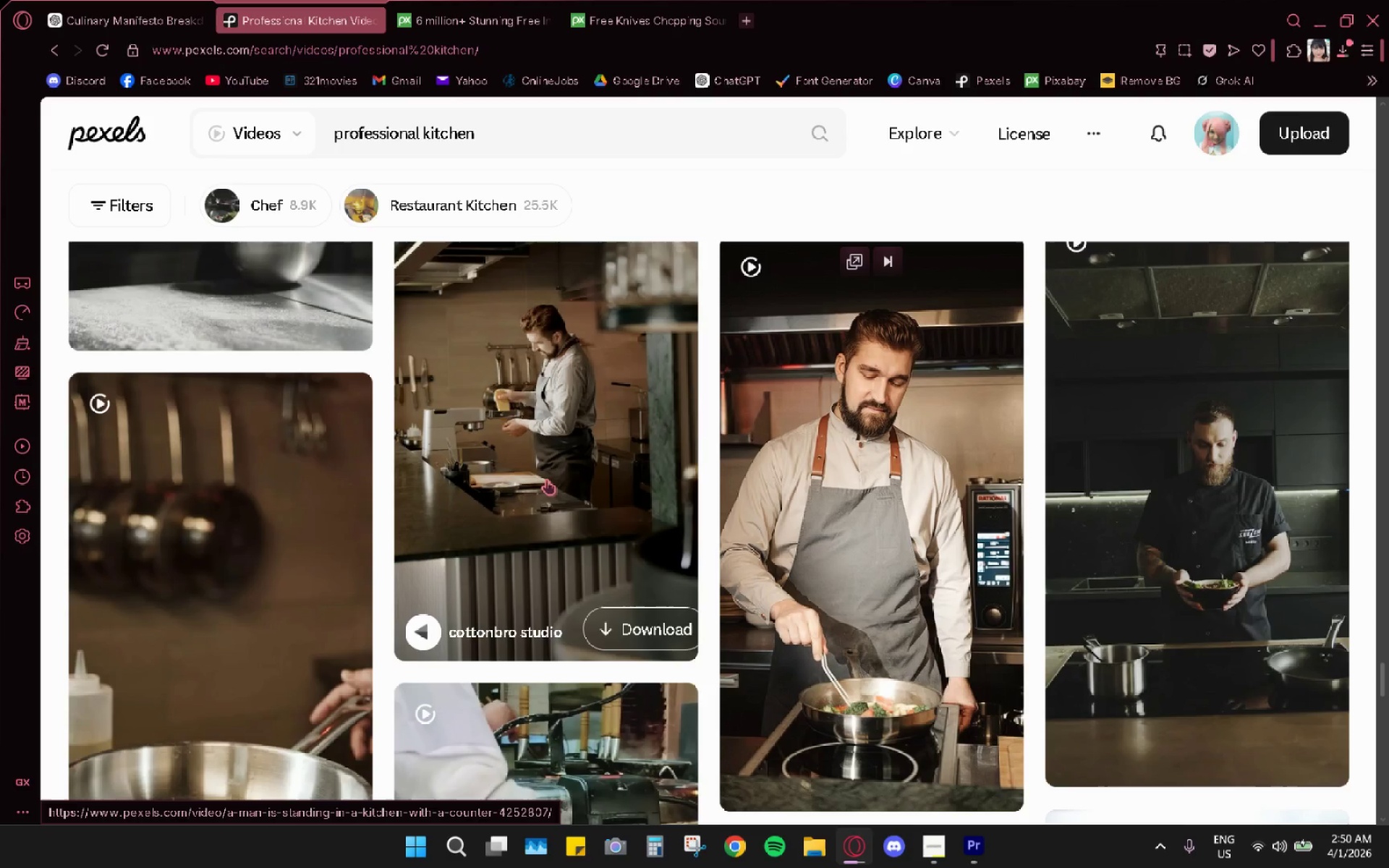 
scroll: coordinate [550, 470], scroll_direction: down, amount: 6.0
 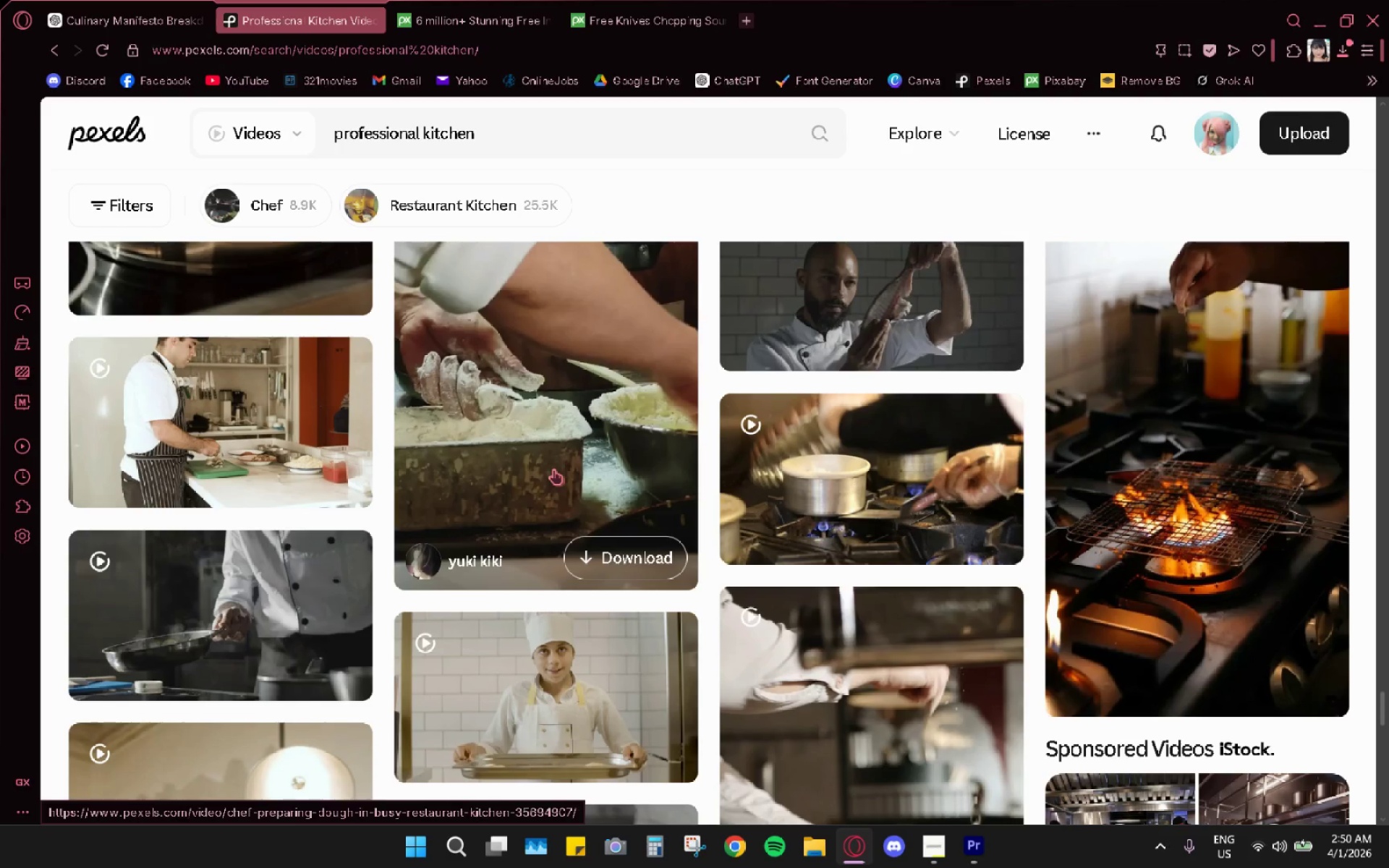 
scroll: coordinate [611, 461], scroll_direction: none, amount: 0.0
 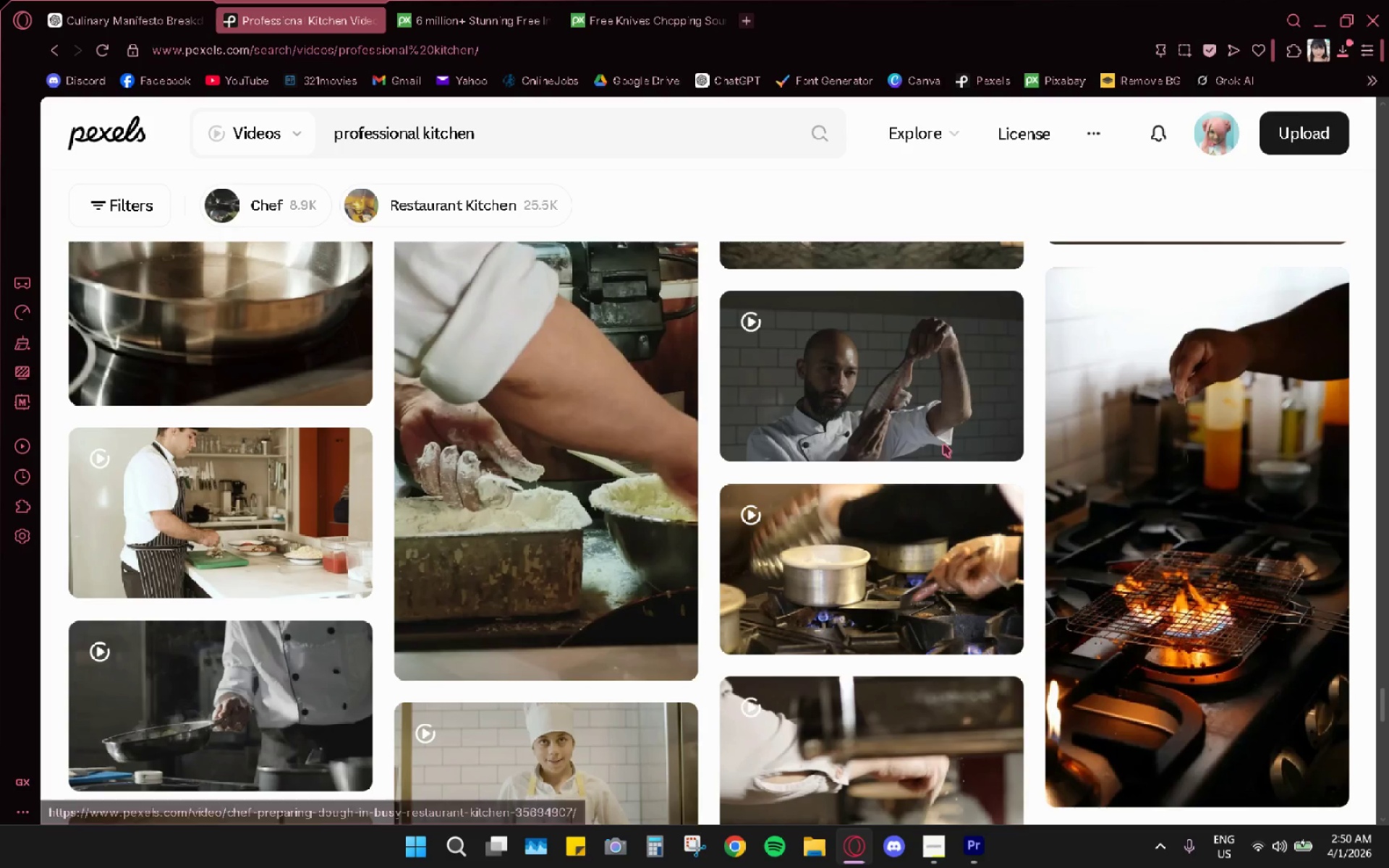 
mouse_move([917, 383])
 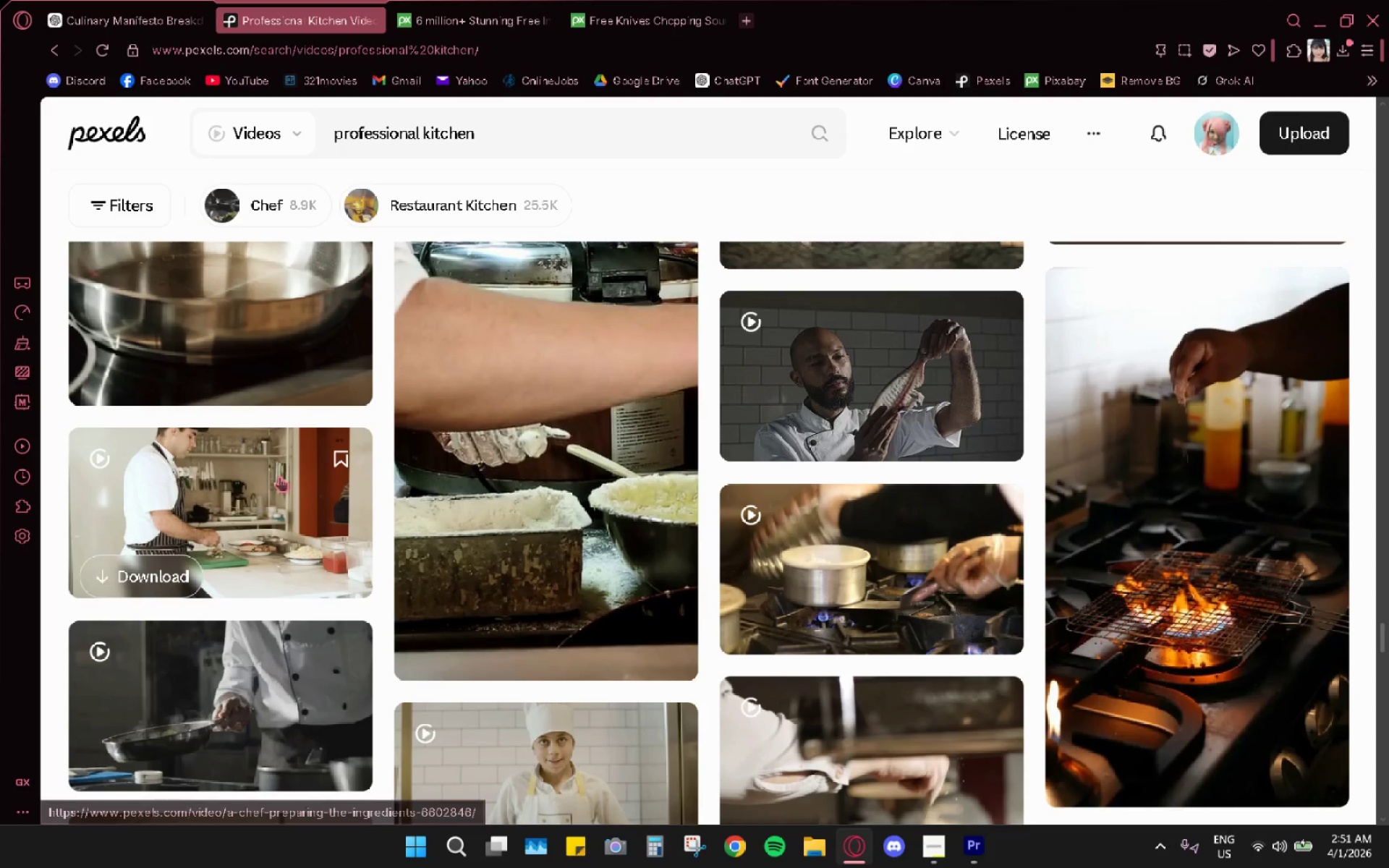 
scroll: coordinate [617, 516], scroll_direction: down, amount: 4.0
 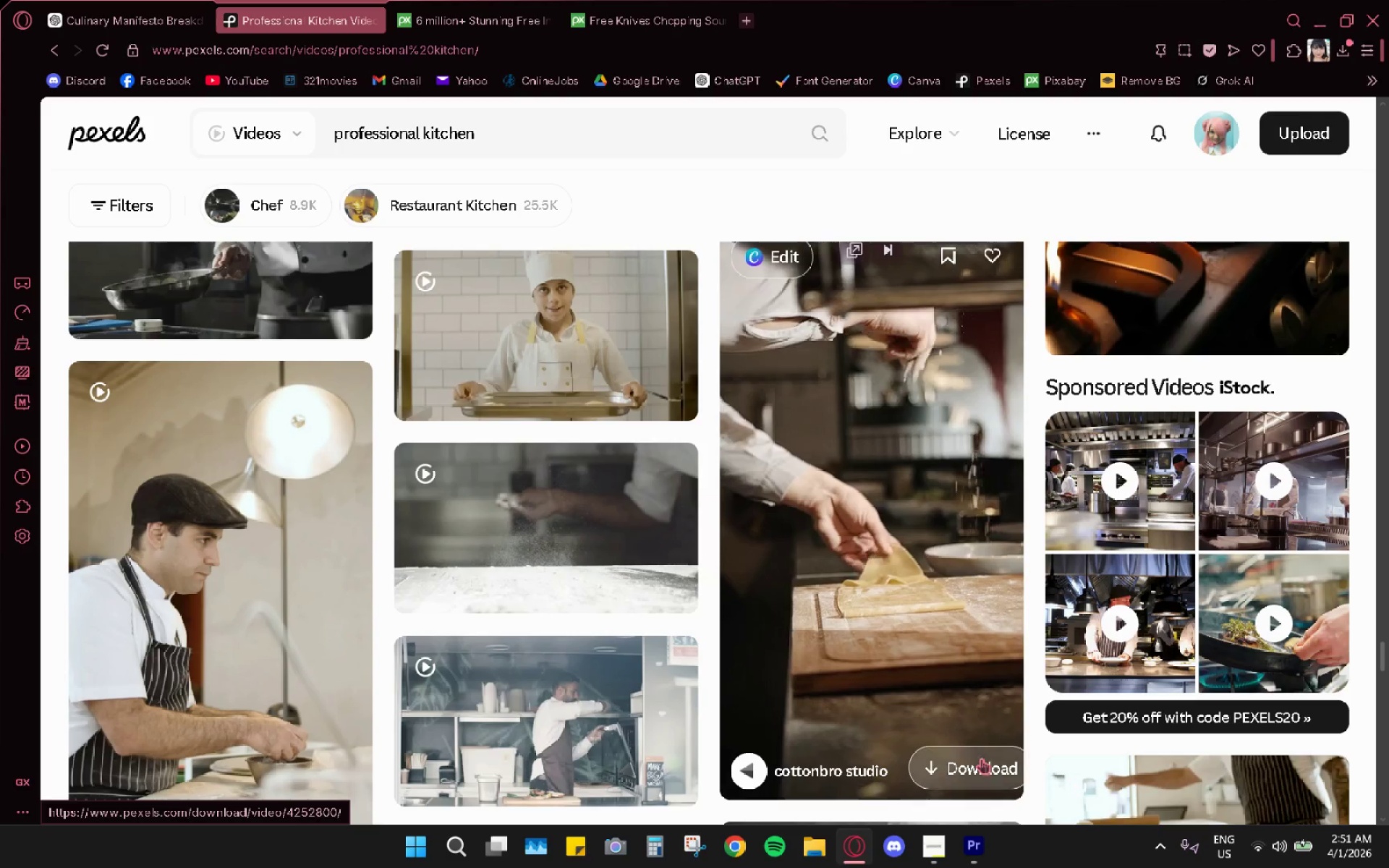 
left_click([982, 760])
 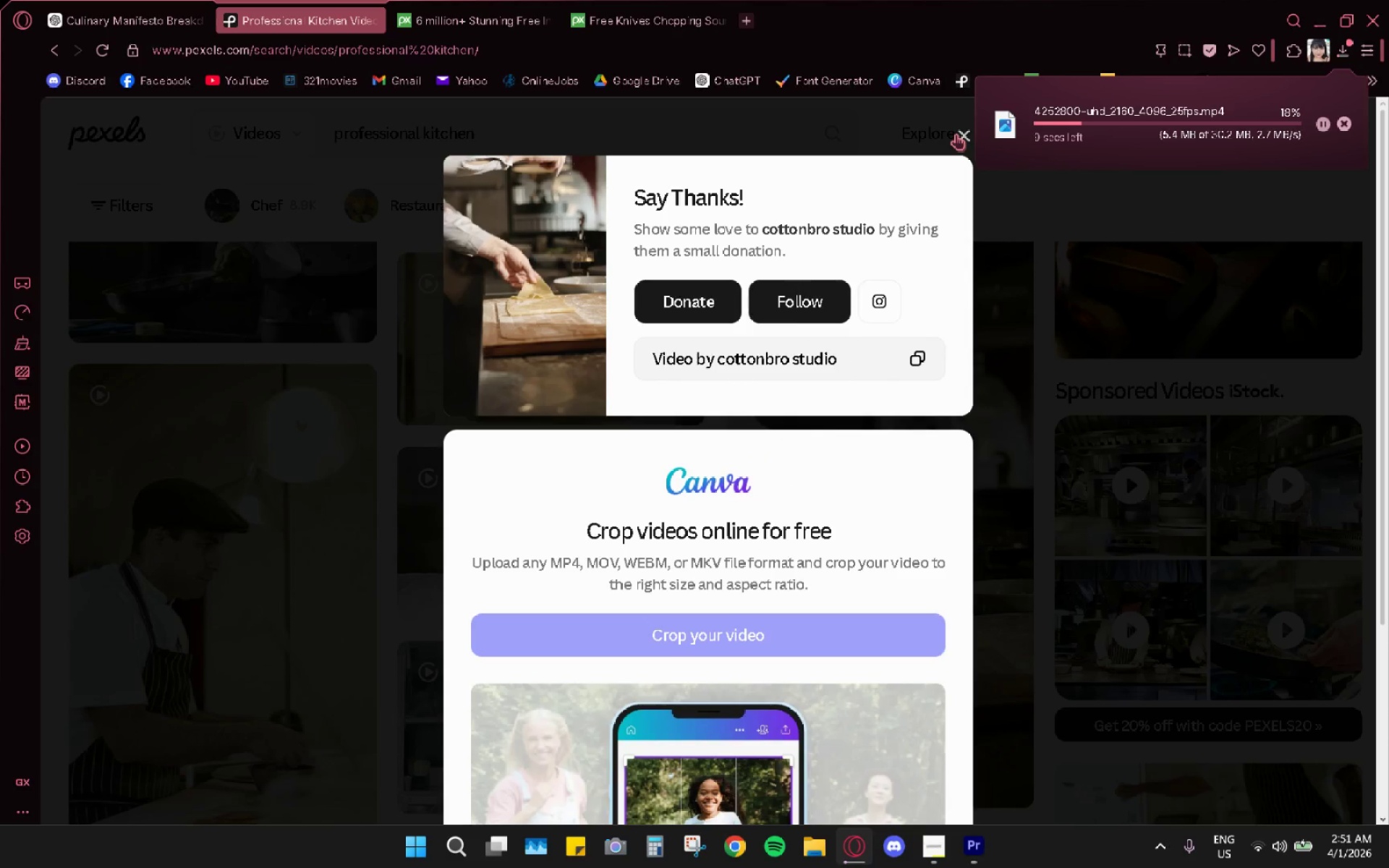 
left_click_drag(start_coordinate=[956, 134], to_coordinate=[946, 161])
 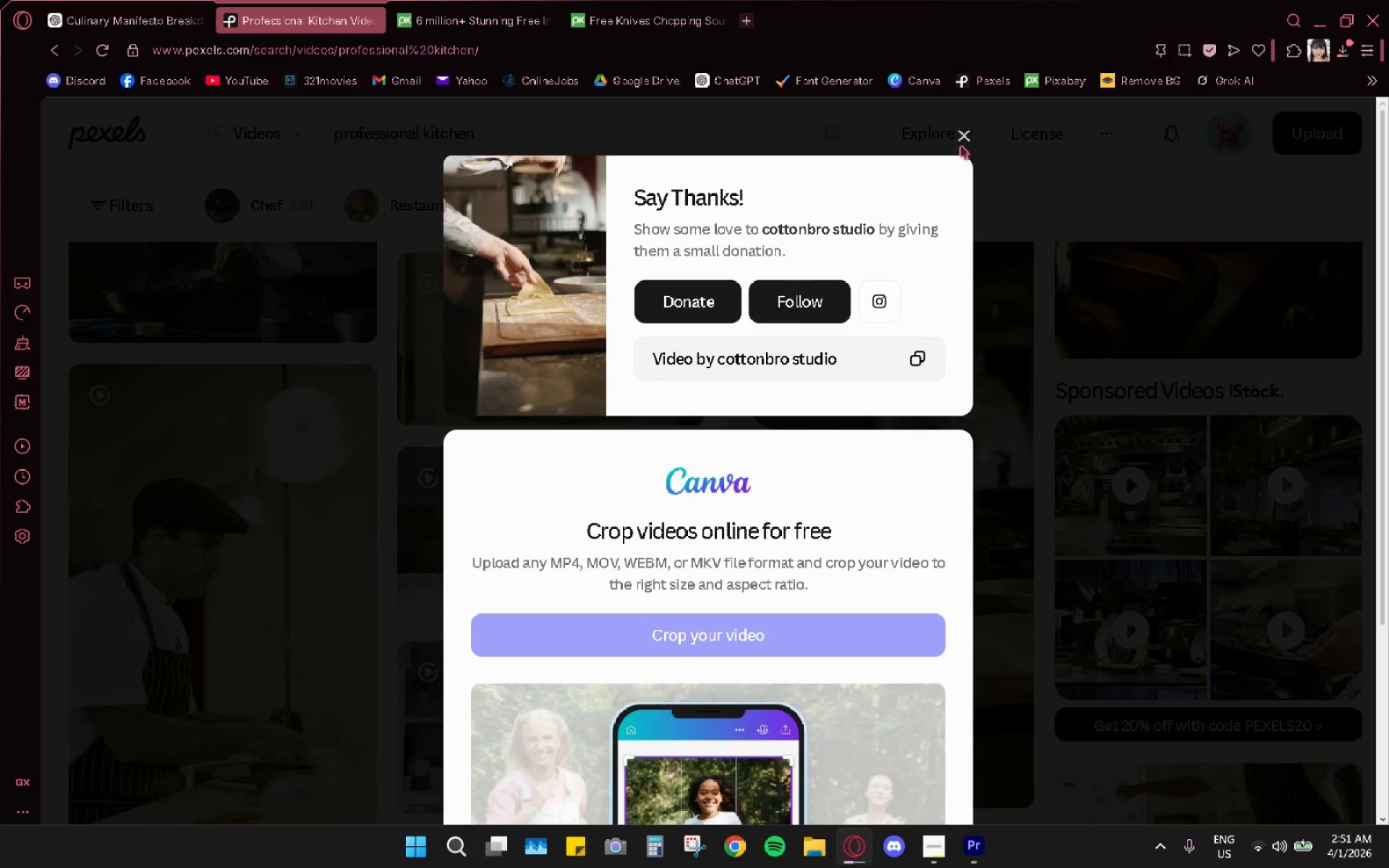 
left_click([956, 140])
 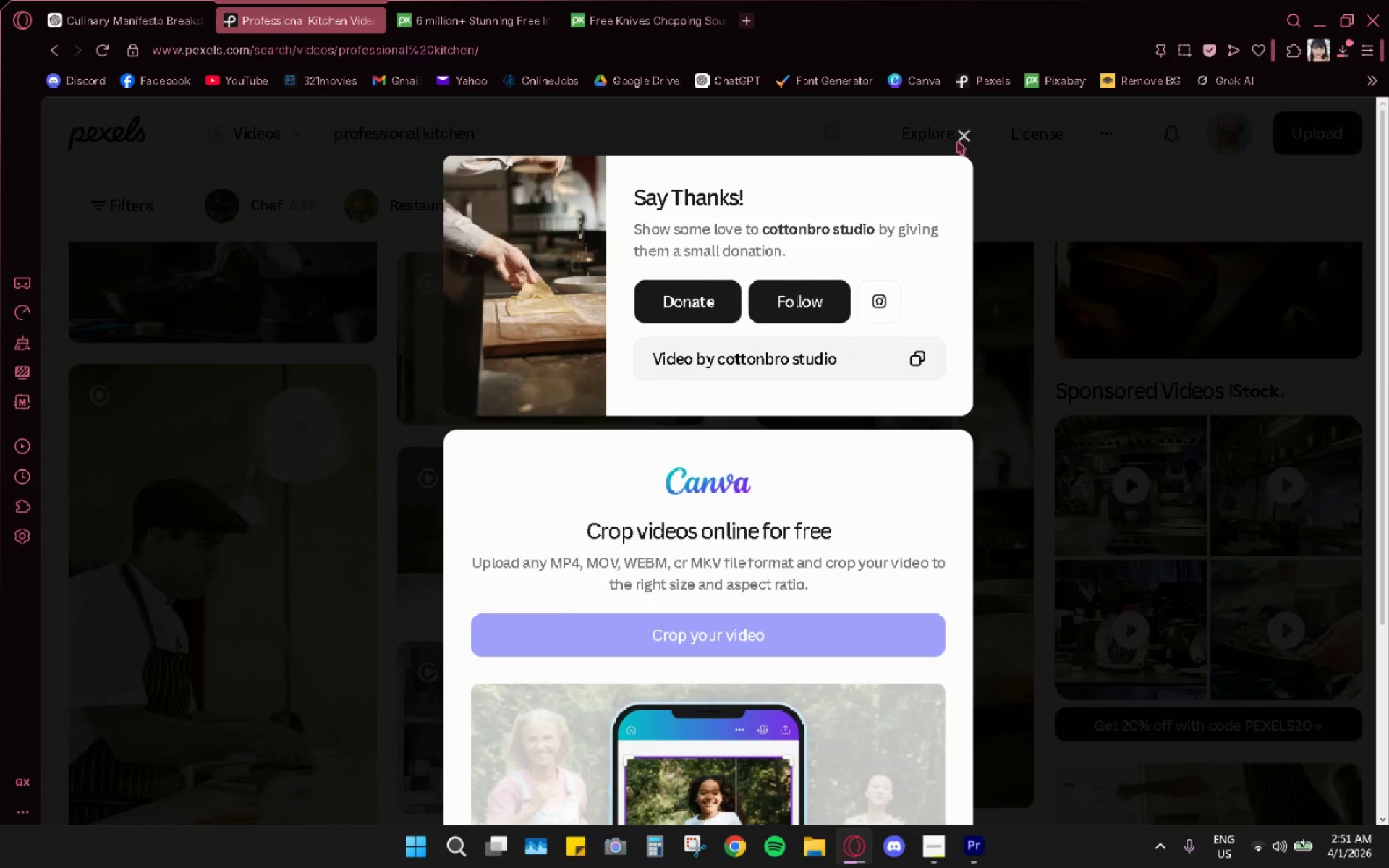 
scroll: coordinate [1097, 383], scroll_direction: down, amount: 11.0
 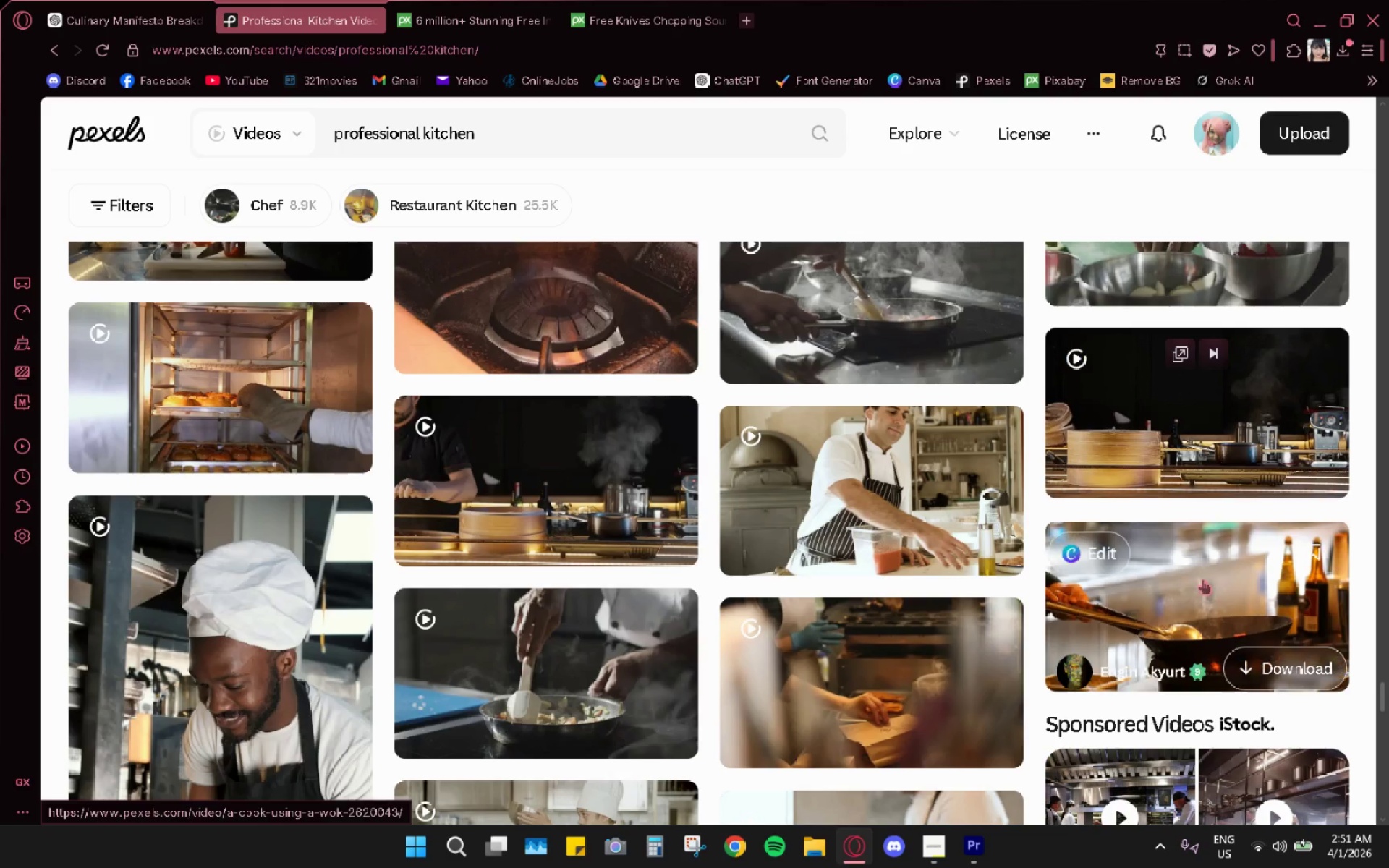 
mouse_move([1184, 435])
 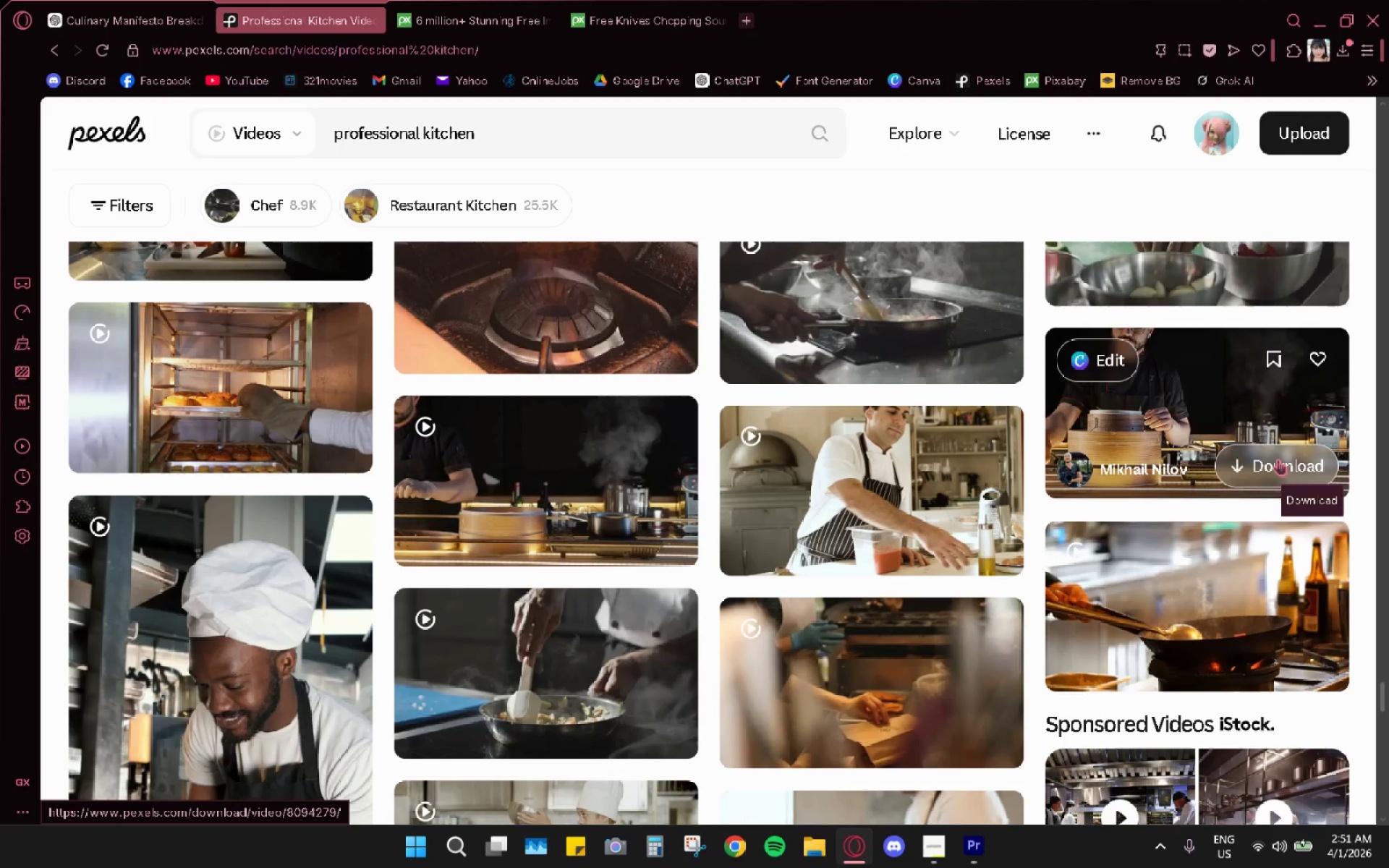 
wait(6.66)
 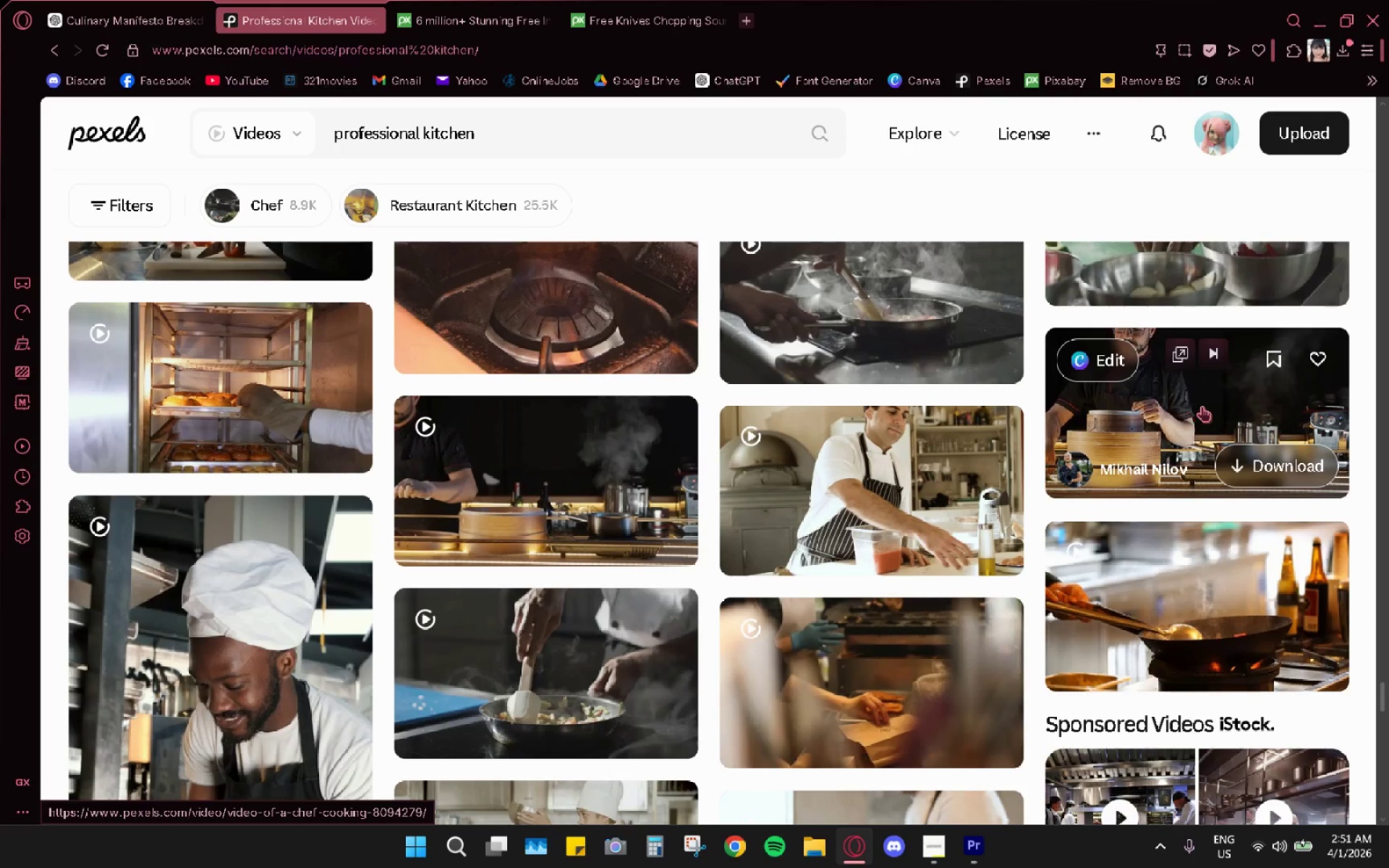 
left_click([1278, 455])
 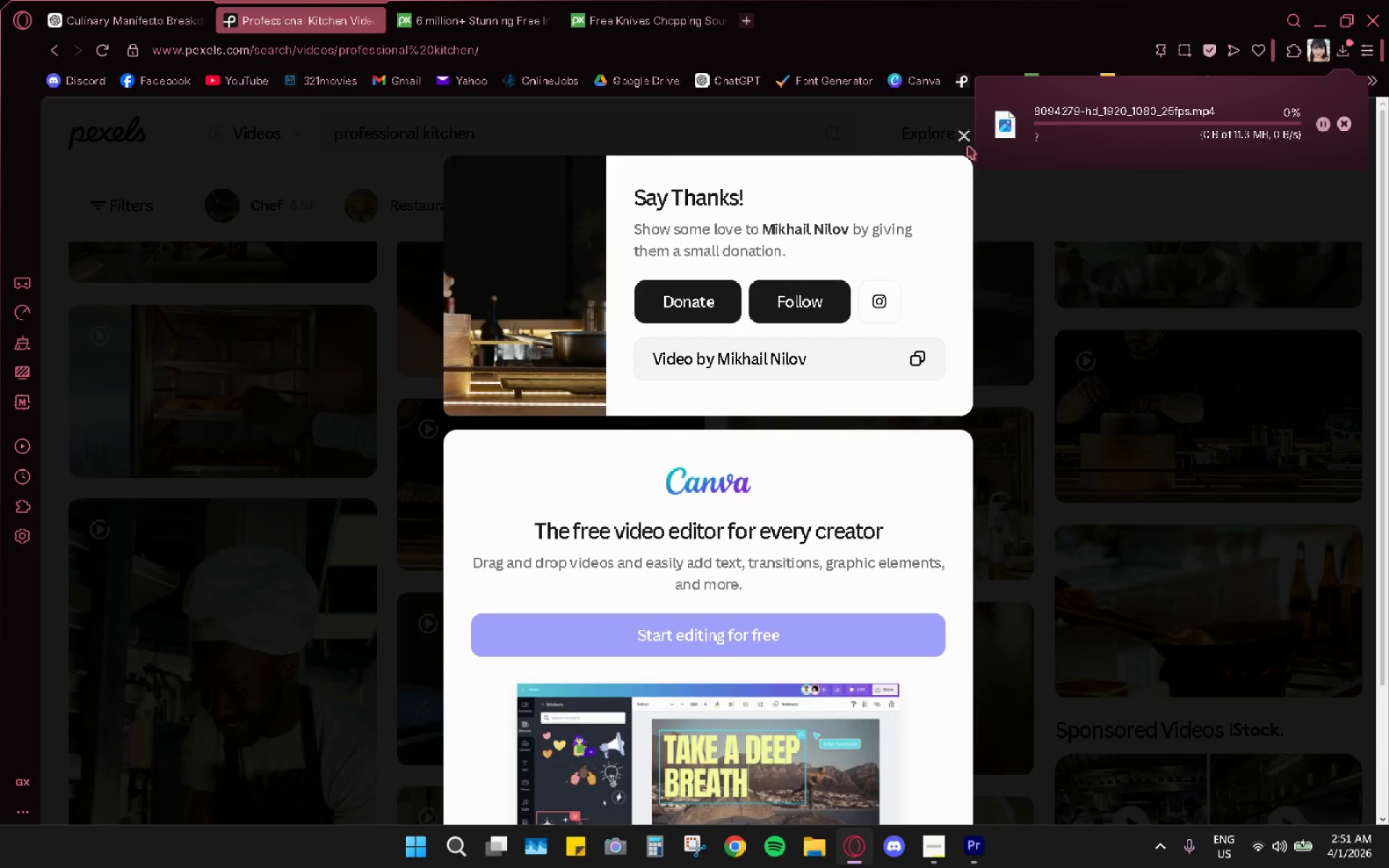 
left_click([964, 144])
 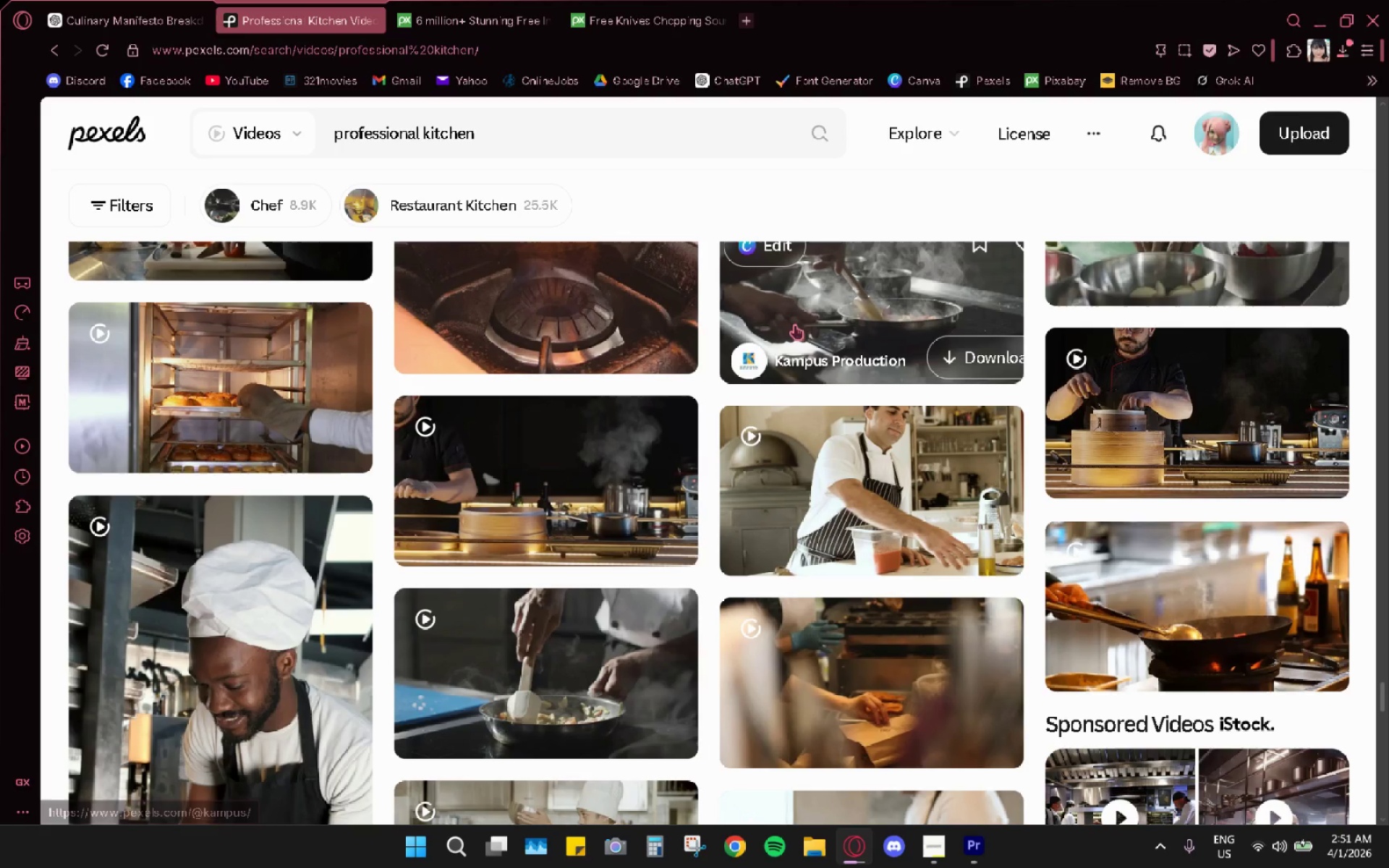 
scroll: coordinate [323, 508], scroll_direction: down, amount: 8.0
 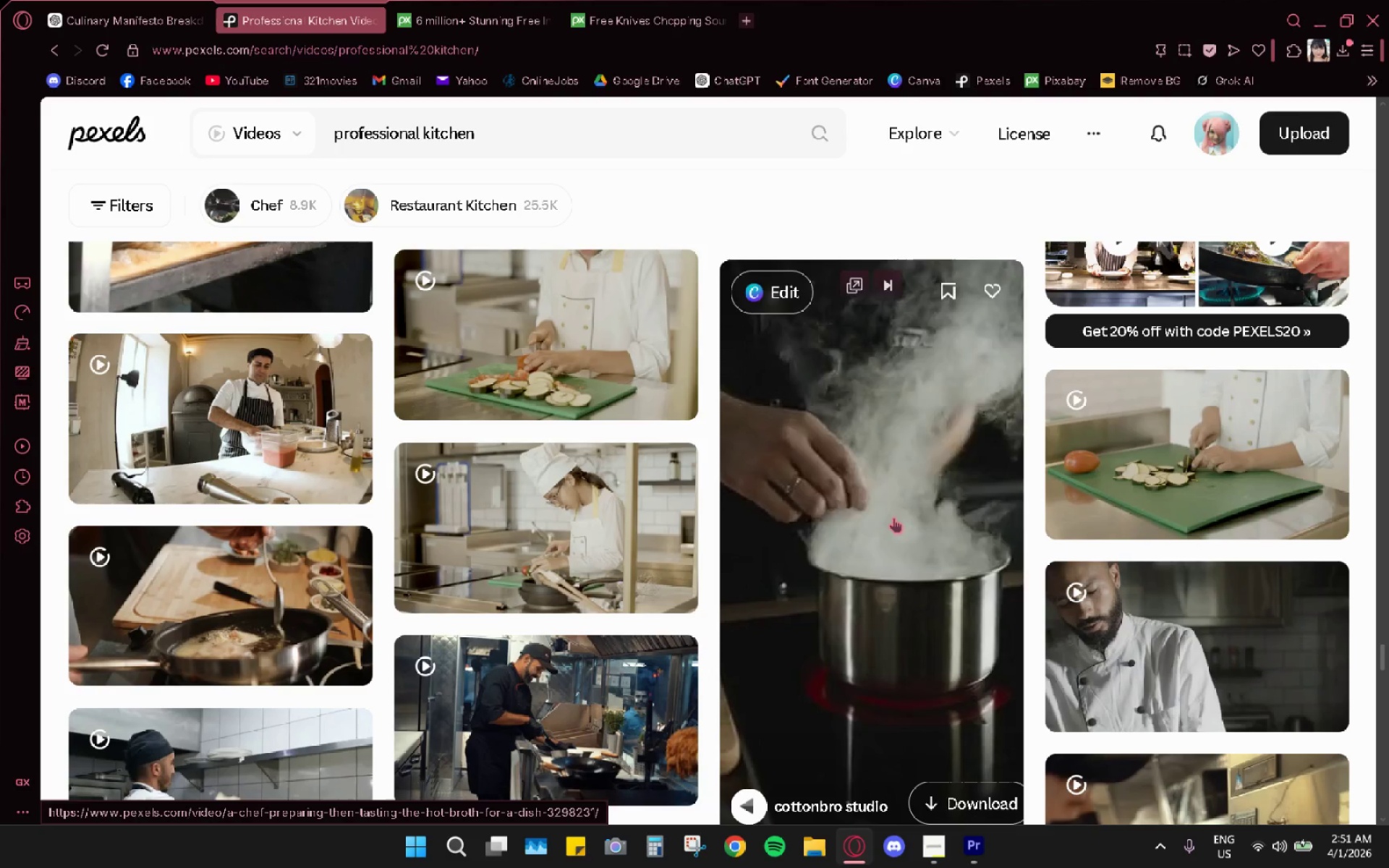 
left_click([958, 804])
 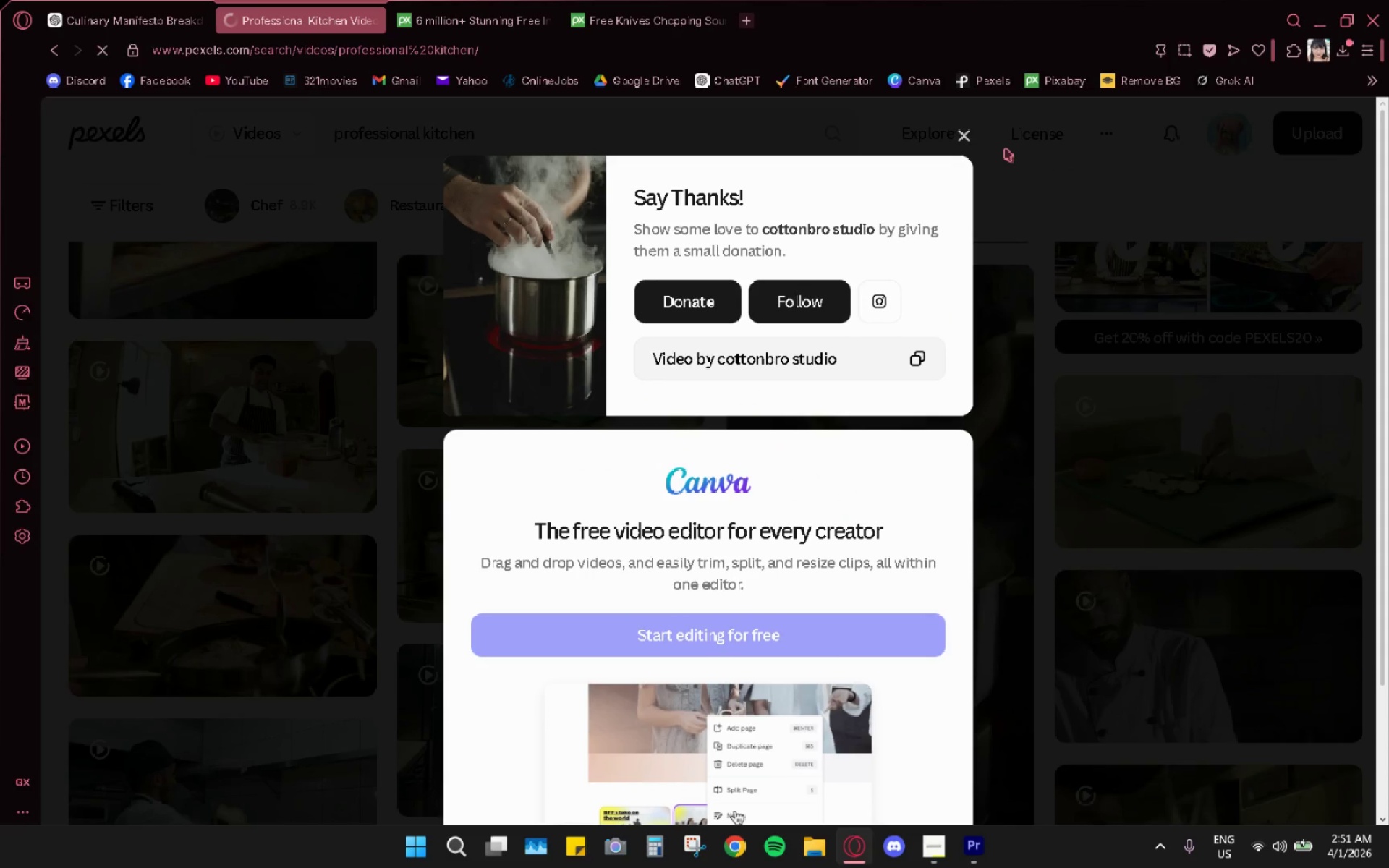 
left_click([963, 134])
 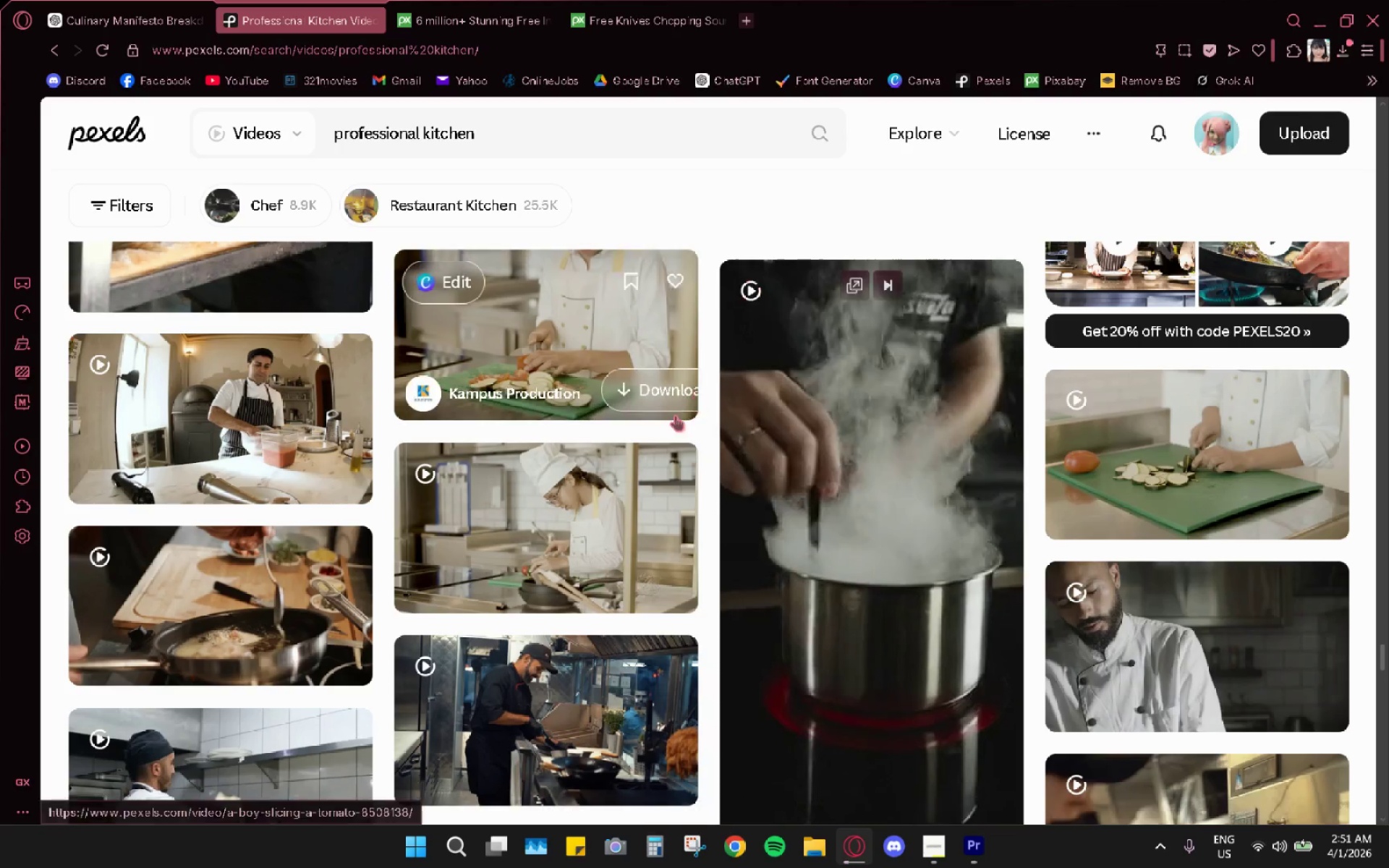 
scroll: coordinate [583, 524], scroll_direction: down, amount: 4.0
 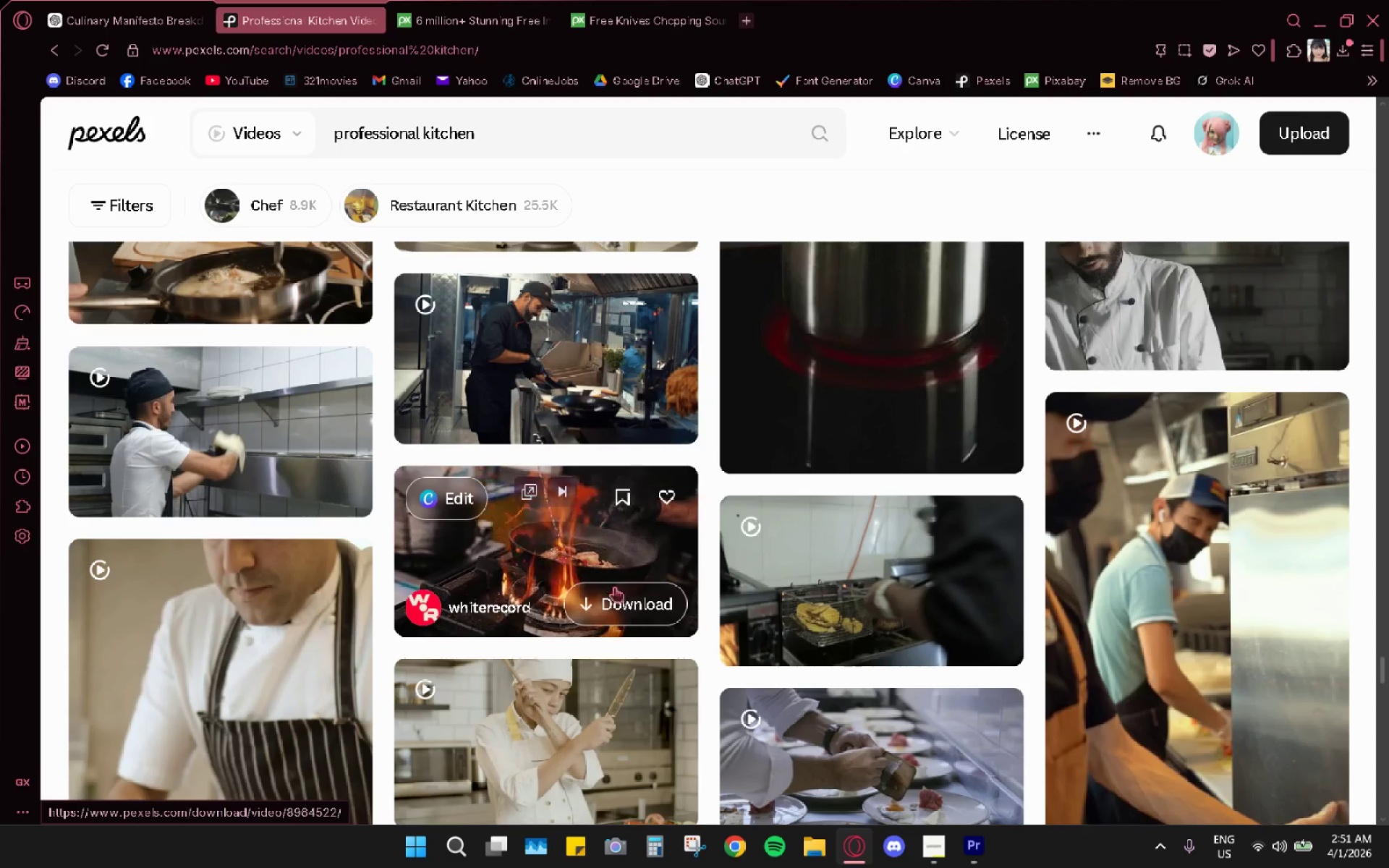 
left_click([615, 605])
 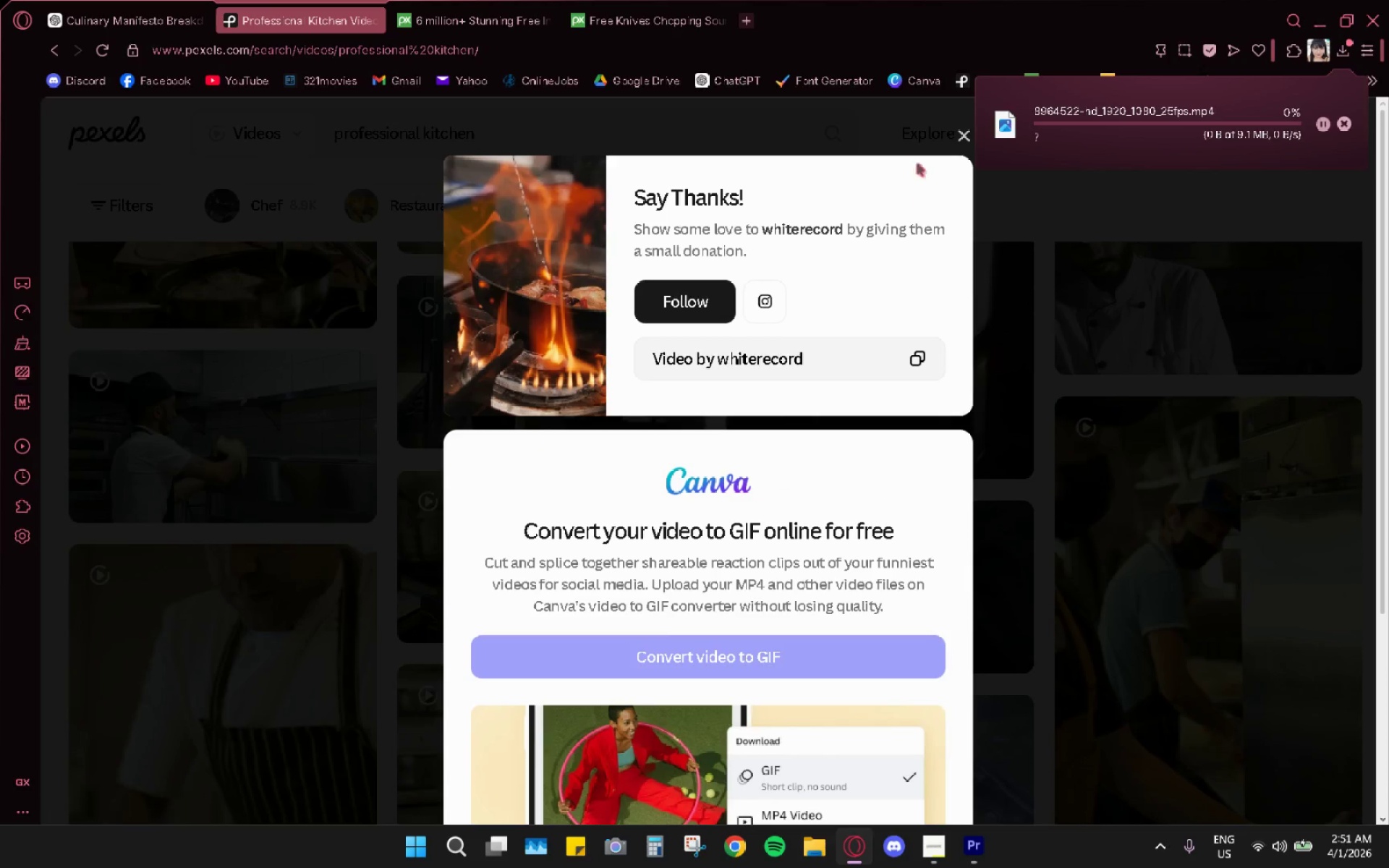 
left_click([954, 135])
 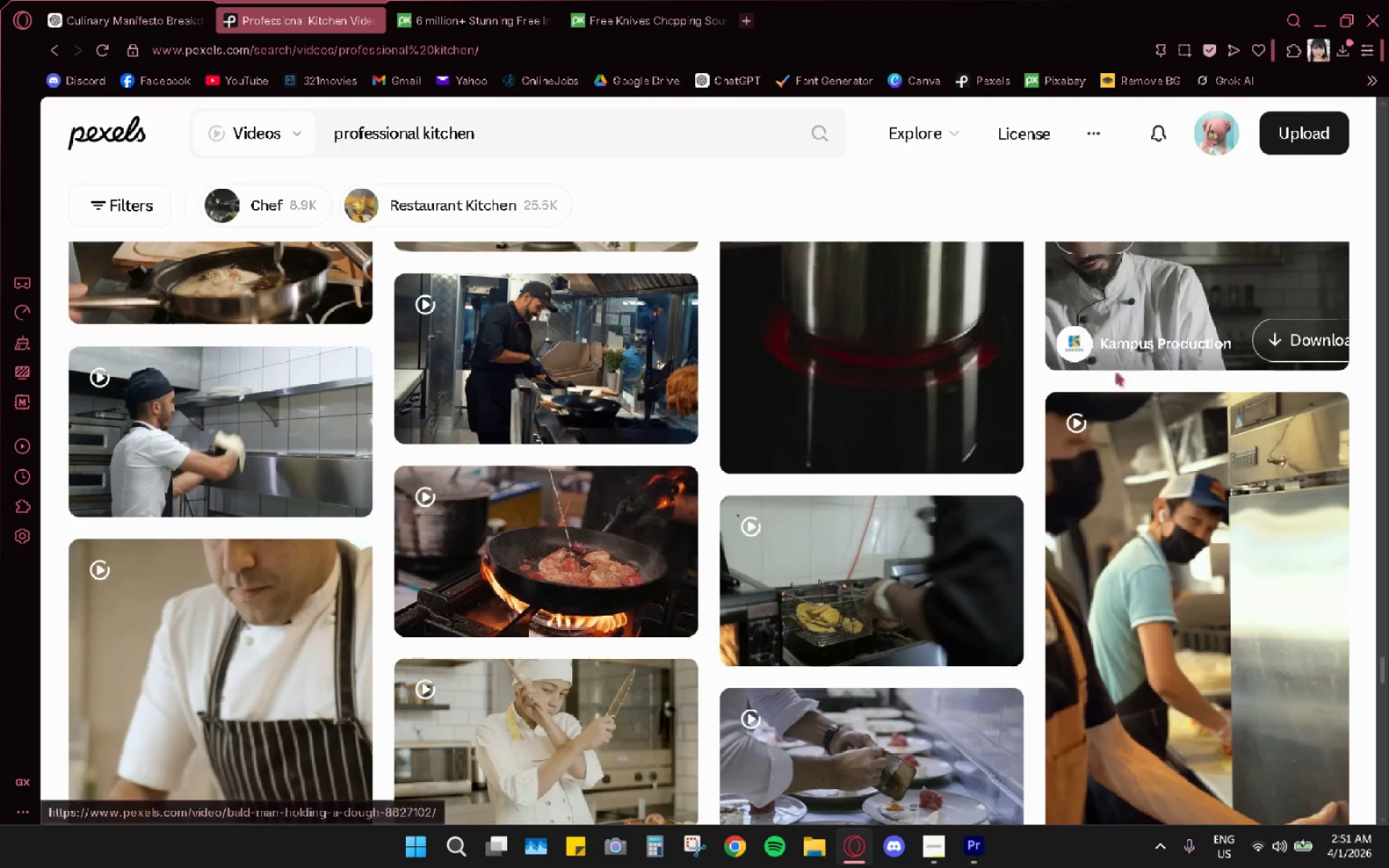 
scroll: coordinate [580, 548], scroll_direction: down, amount: 17.0
 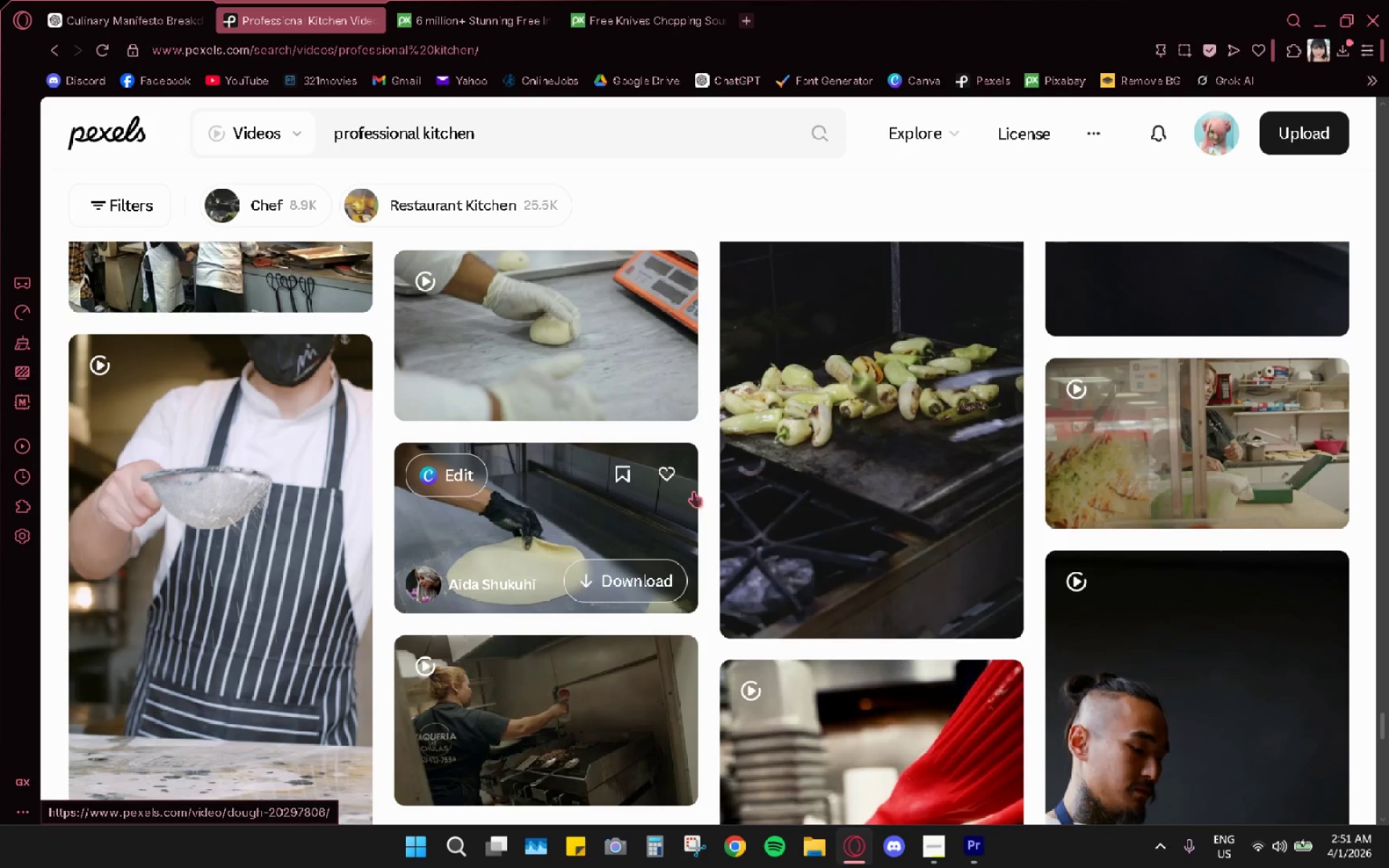 
scroll: coordinate [1144, 550], scroll_direction: down, amount: 6.0
 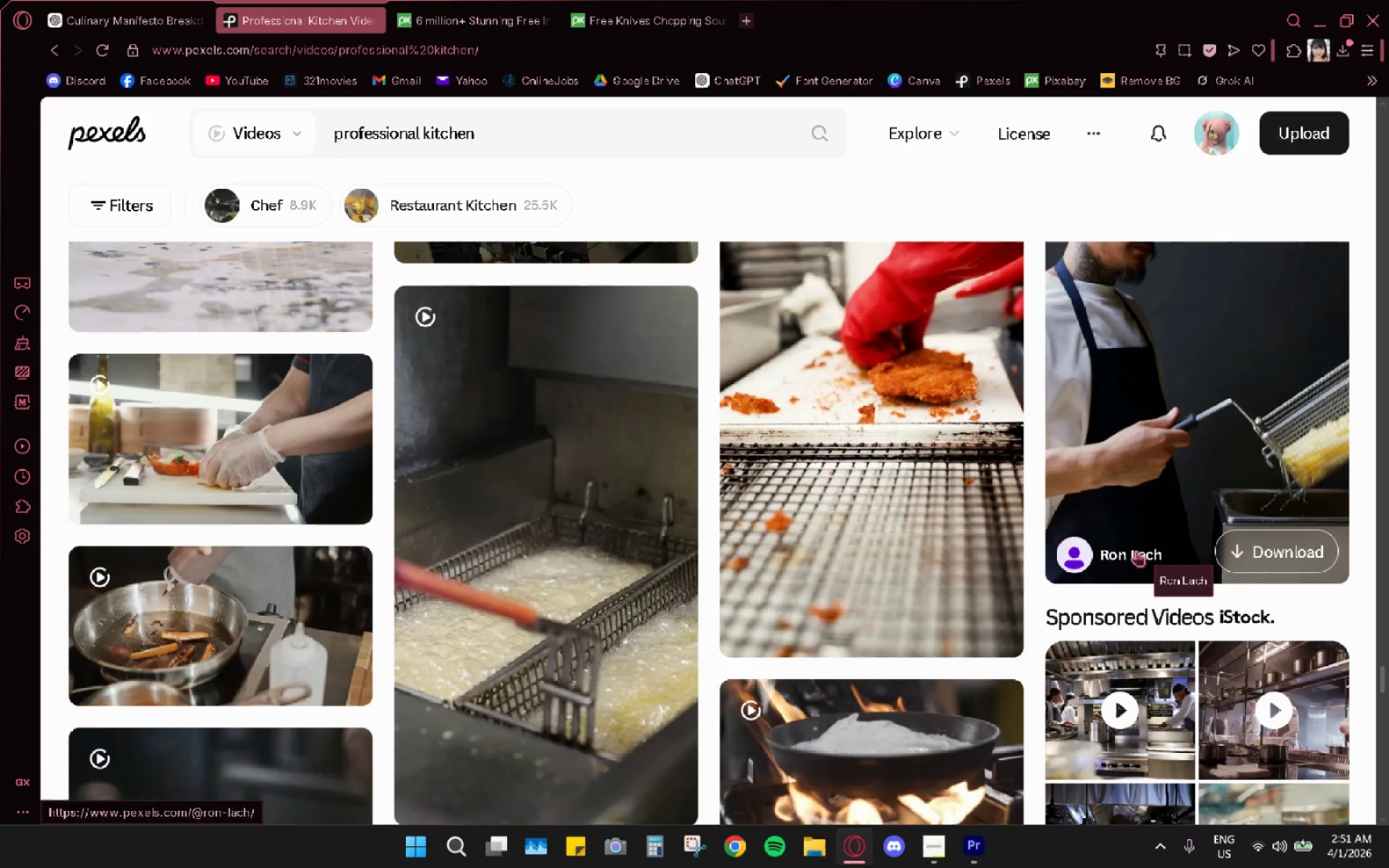 
scroll: coordinate [311, 597], scroll_direction: up, amount: 8.0
 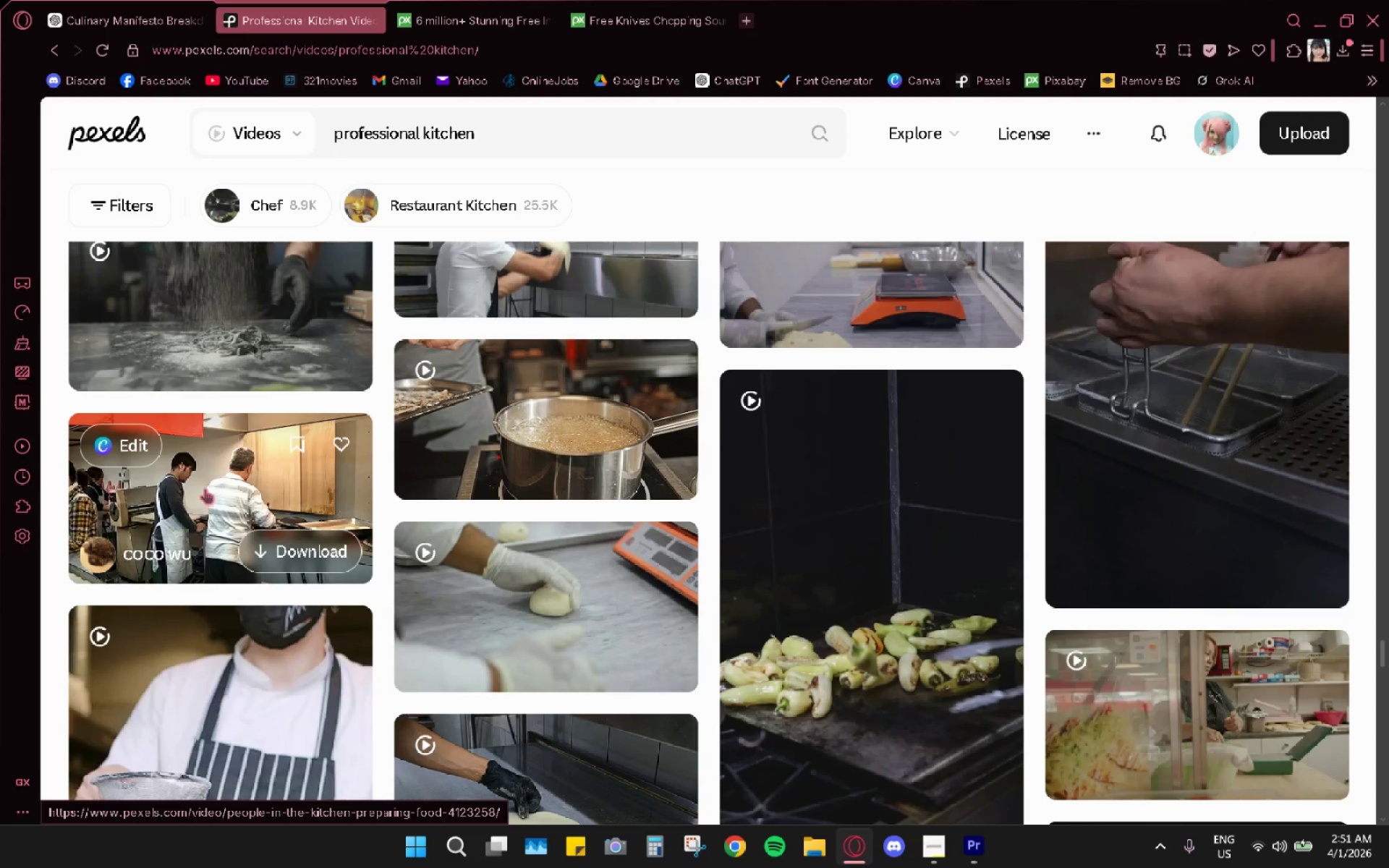 
scroll: coordinate [623, 636], scroll_direction: down, amount: 12.0
 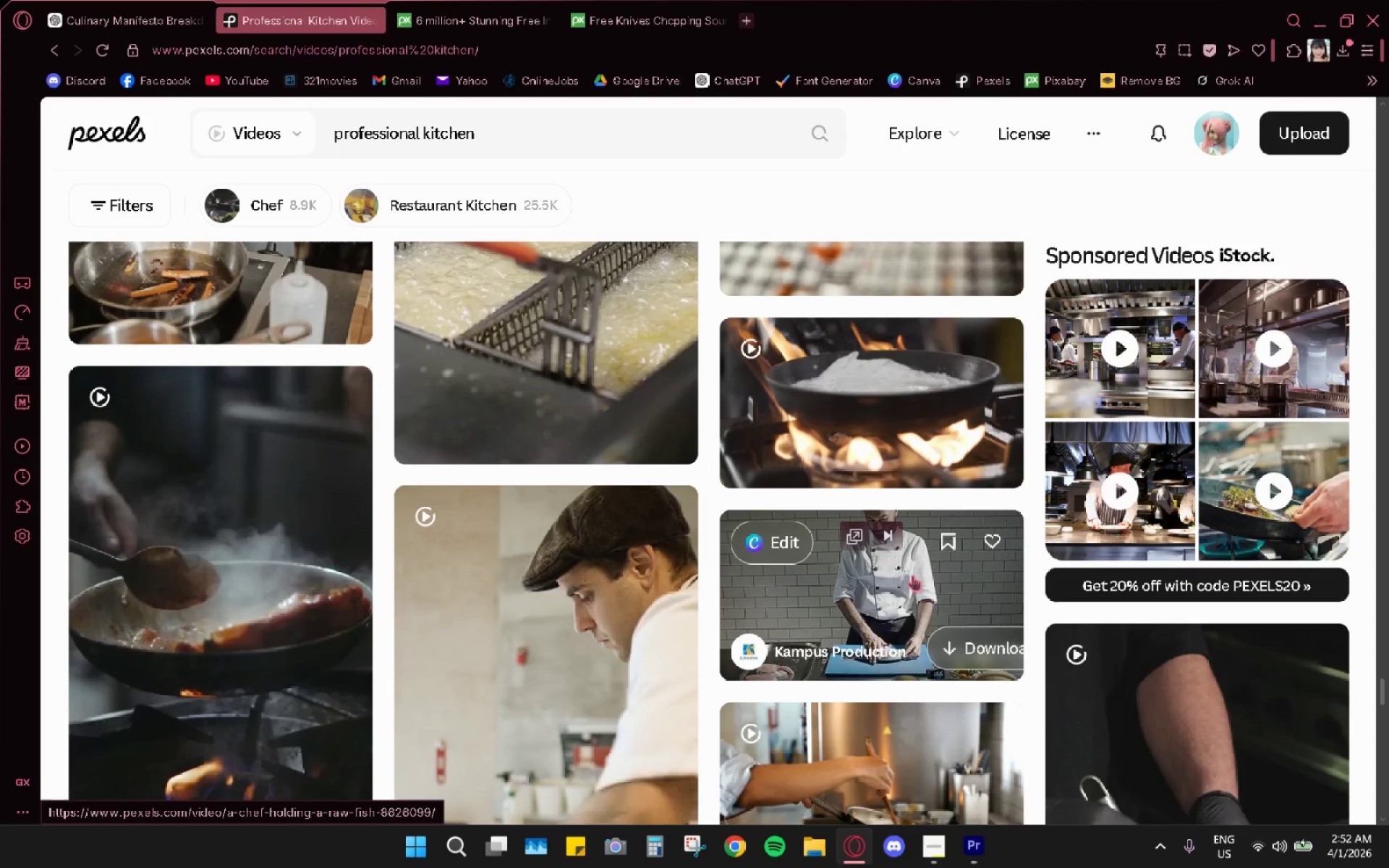 
wait(9.46)
 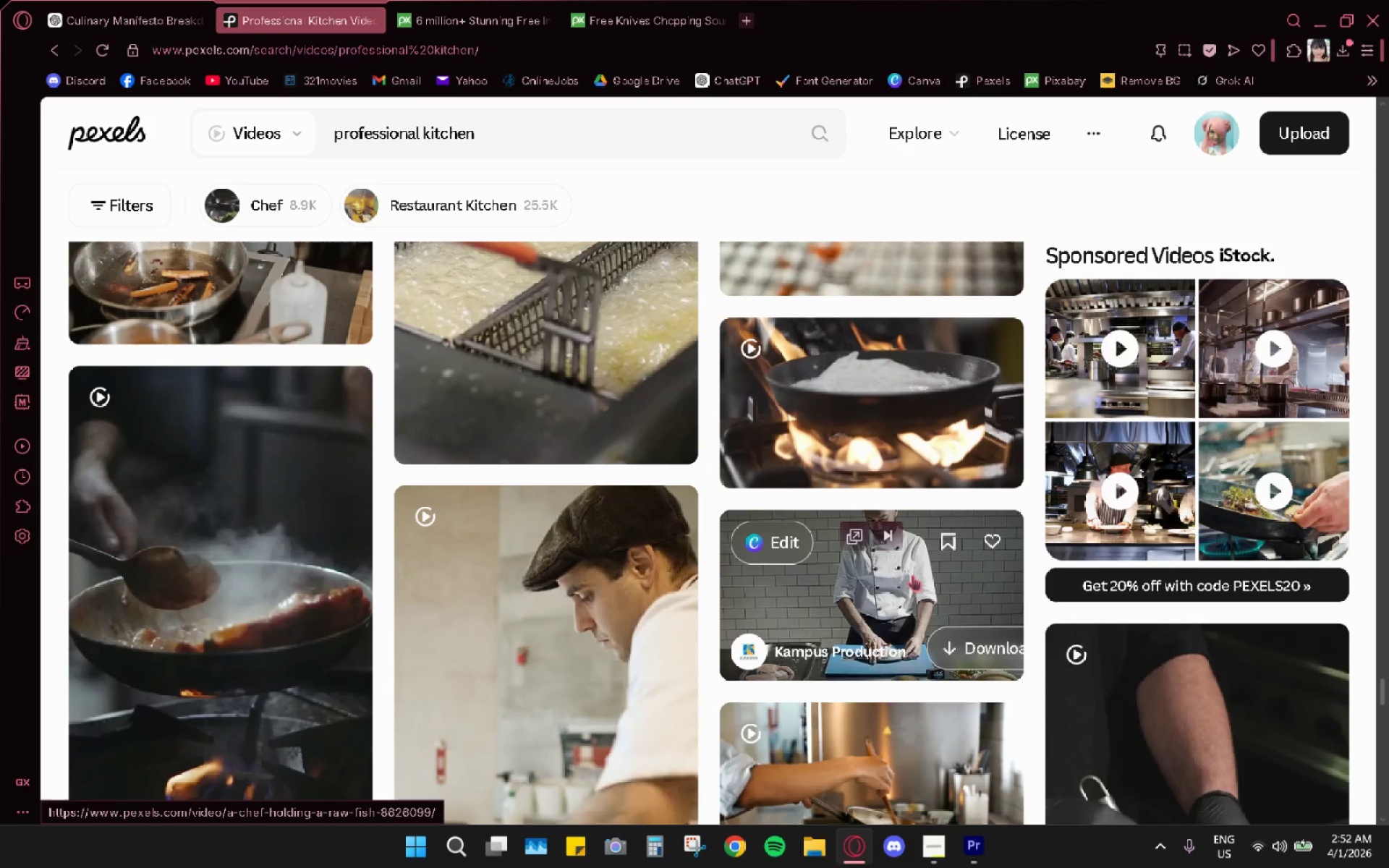 
left_click([653, 0])
 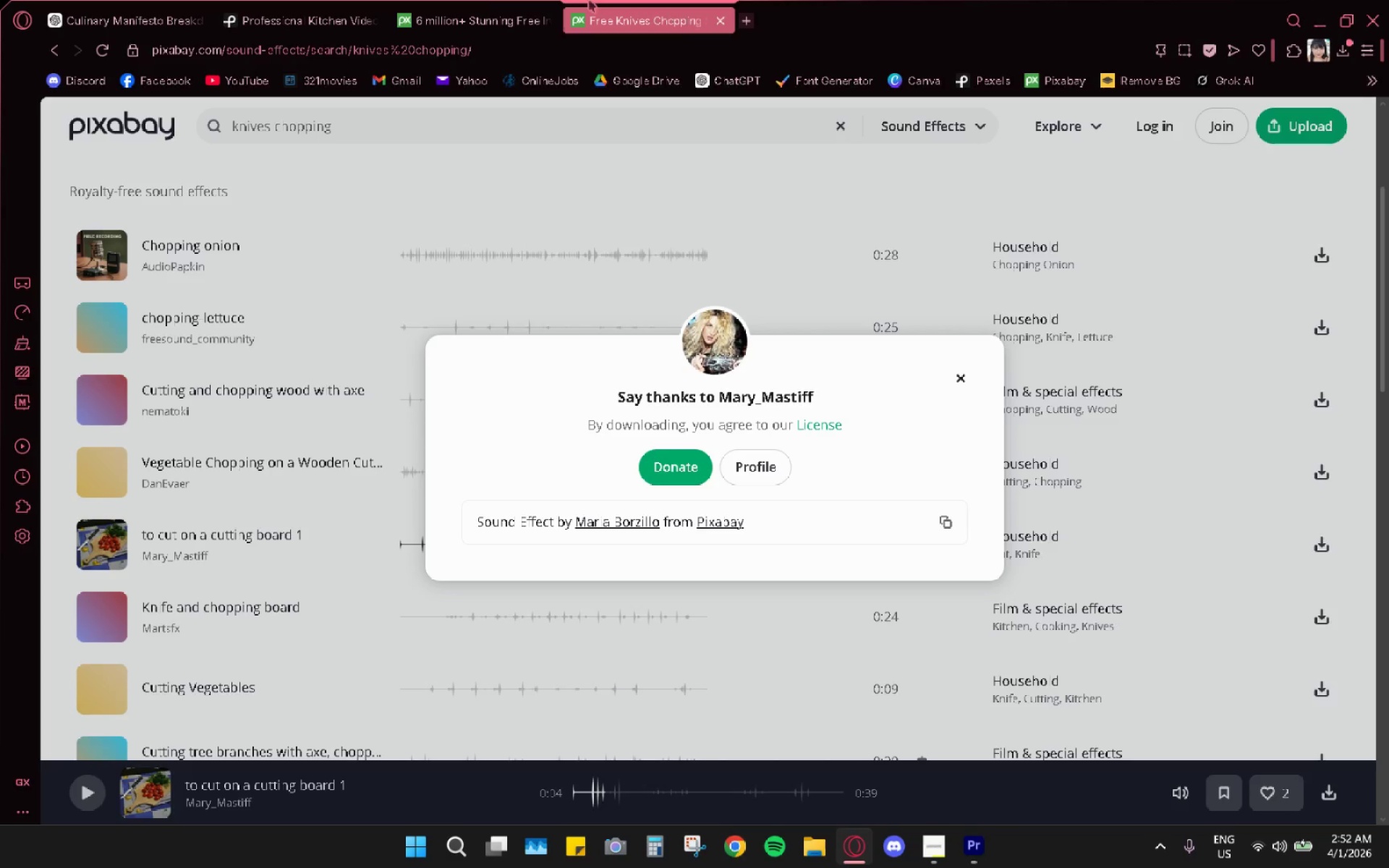 
left_click([404, 0])
 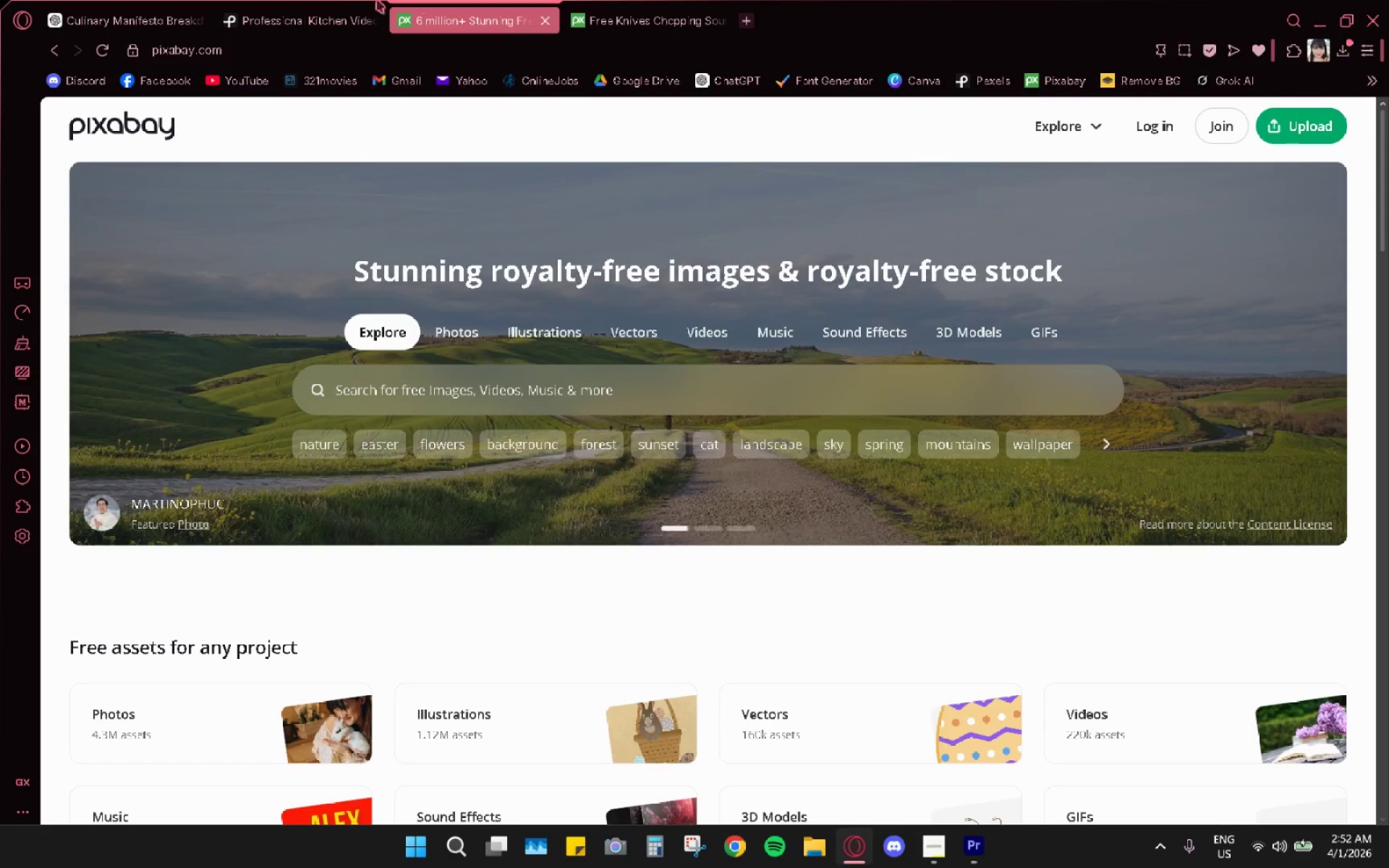 
left_click([337, 0])
 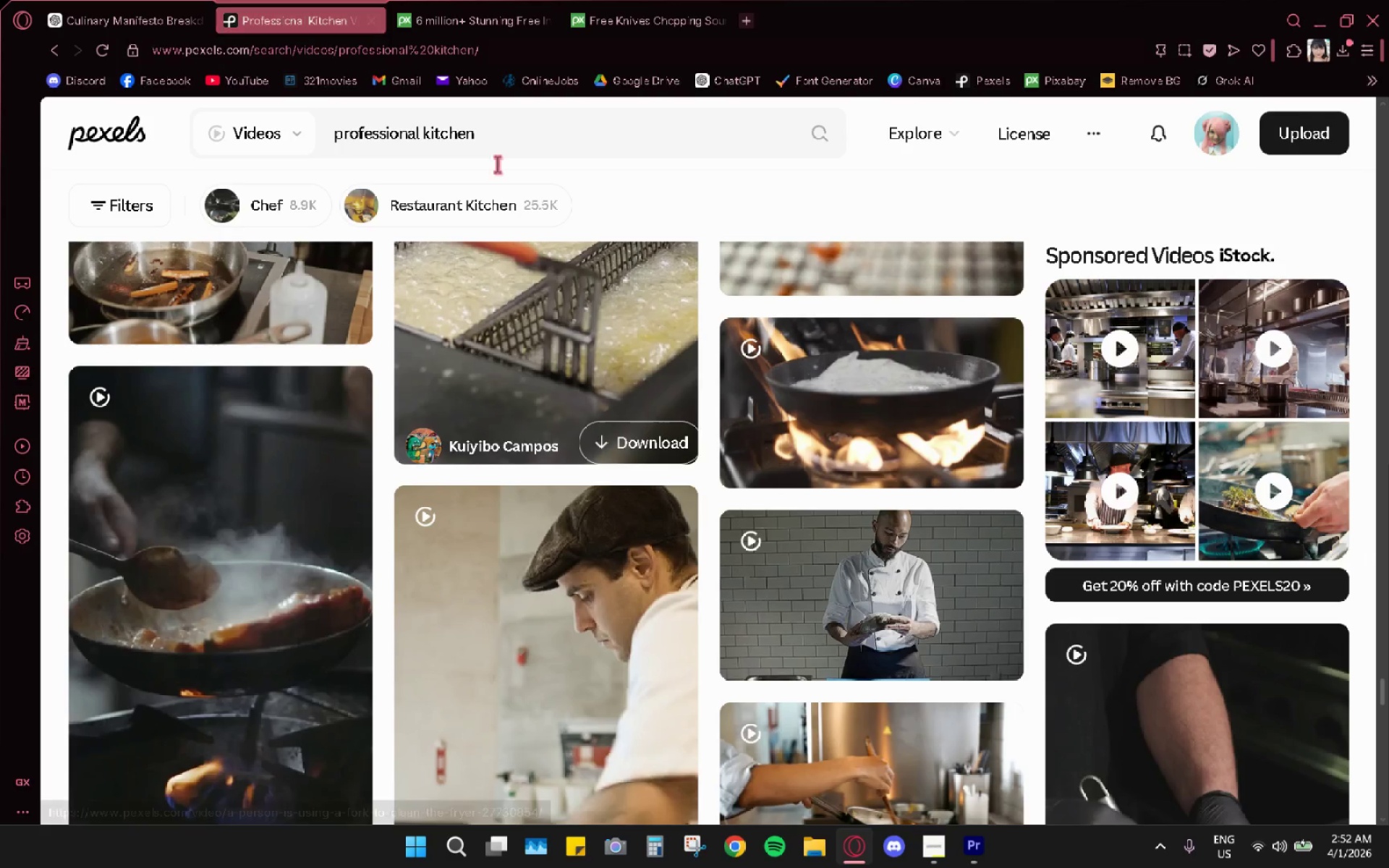 
scroll: coordinate [679, 491], scroll_direction: down, amount: 4.0
 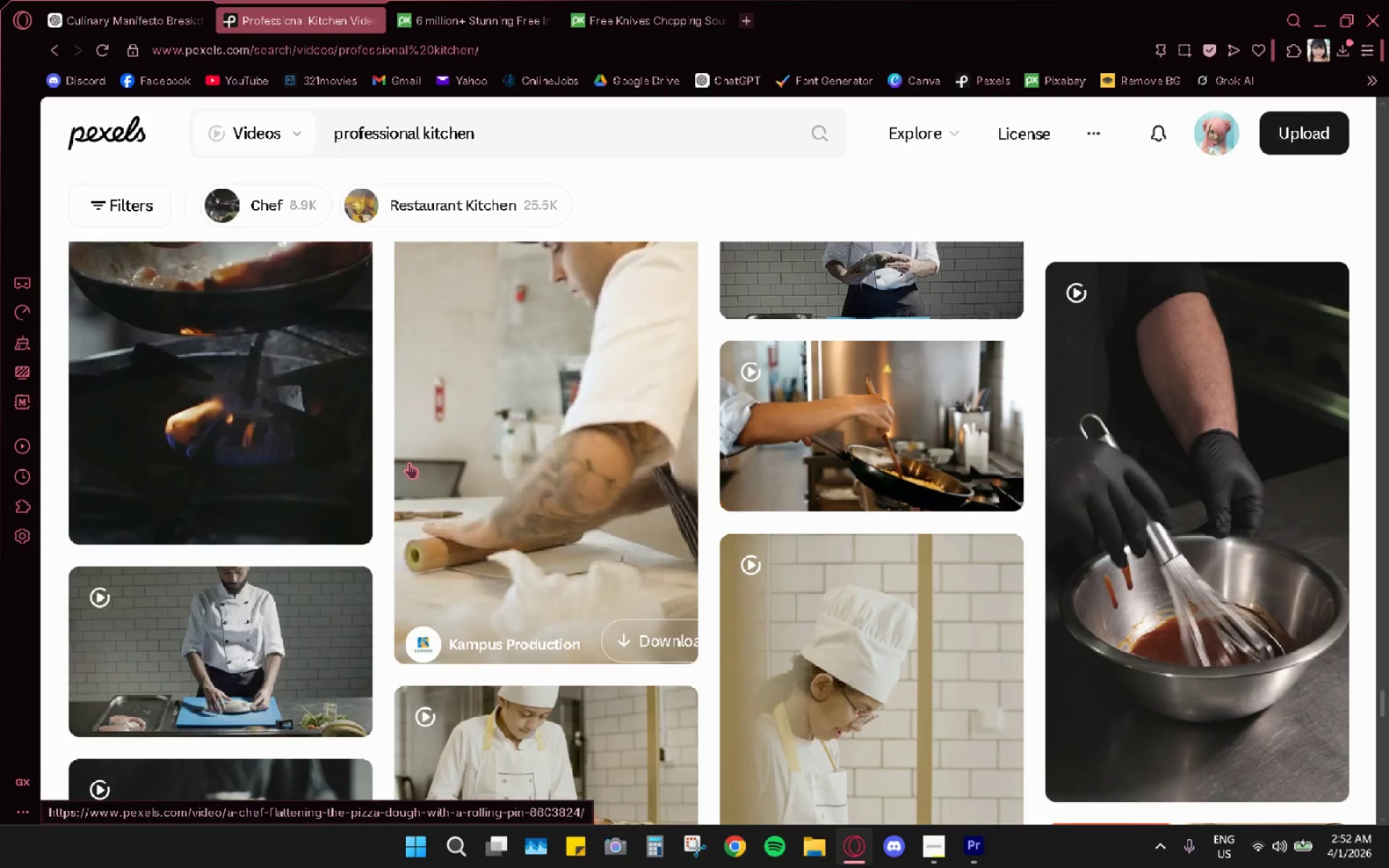 
scroll: coordinate [605, 457], scroll_direction: none, amount: 0.0
 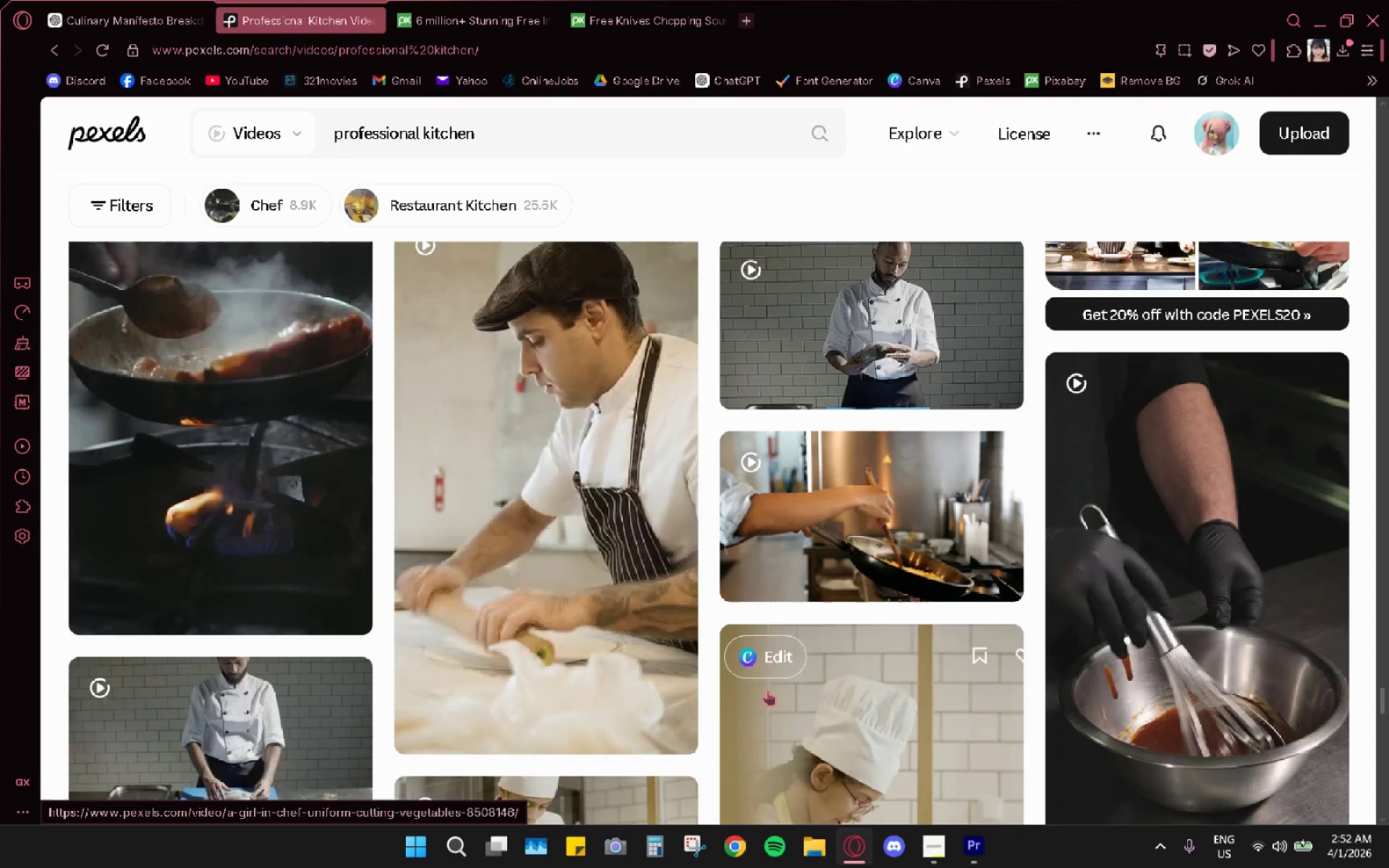 
left_click([648, 716])
 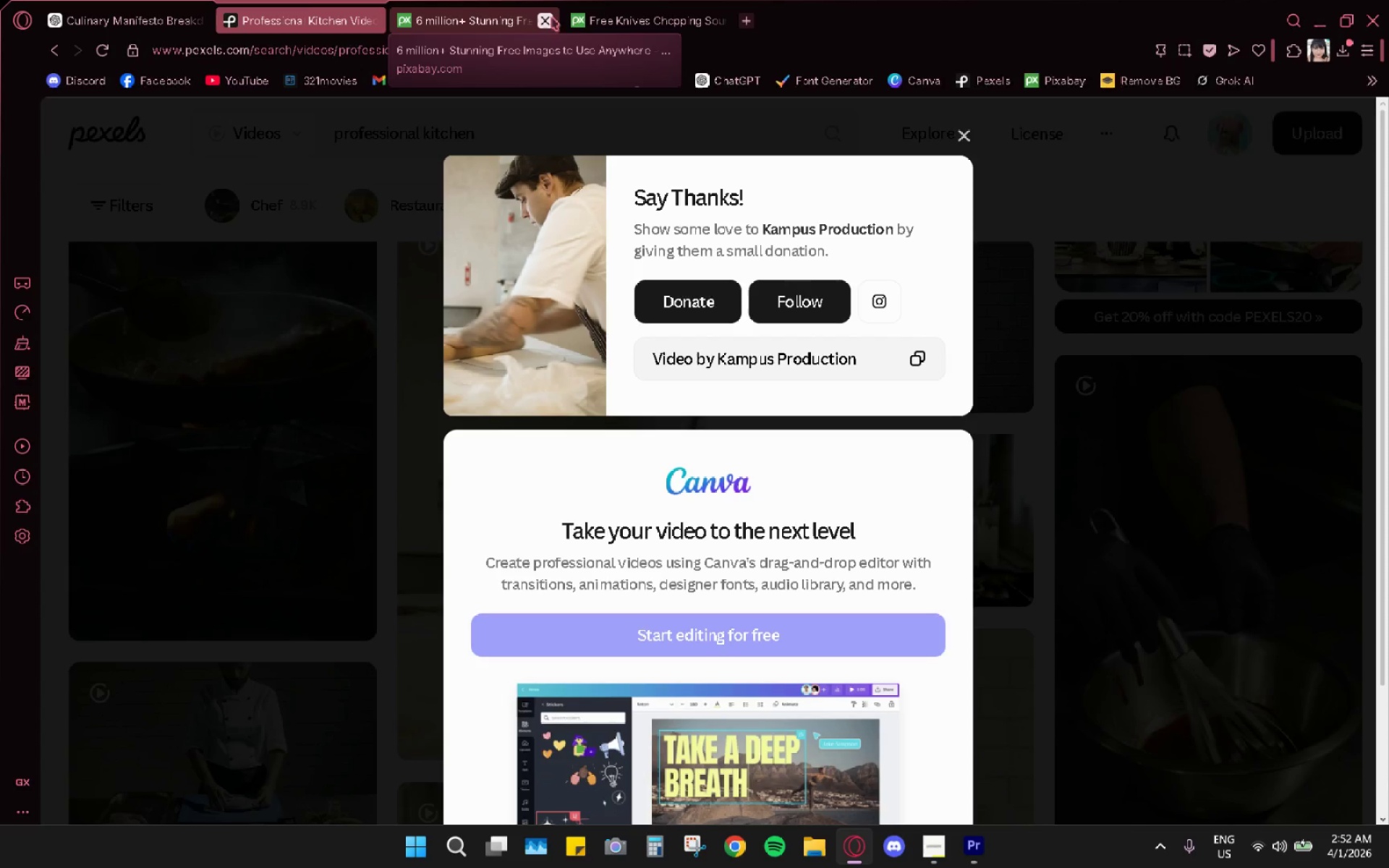 
left_click([306, 0])
 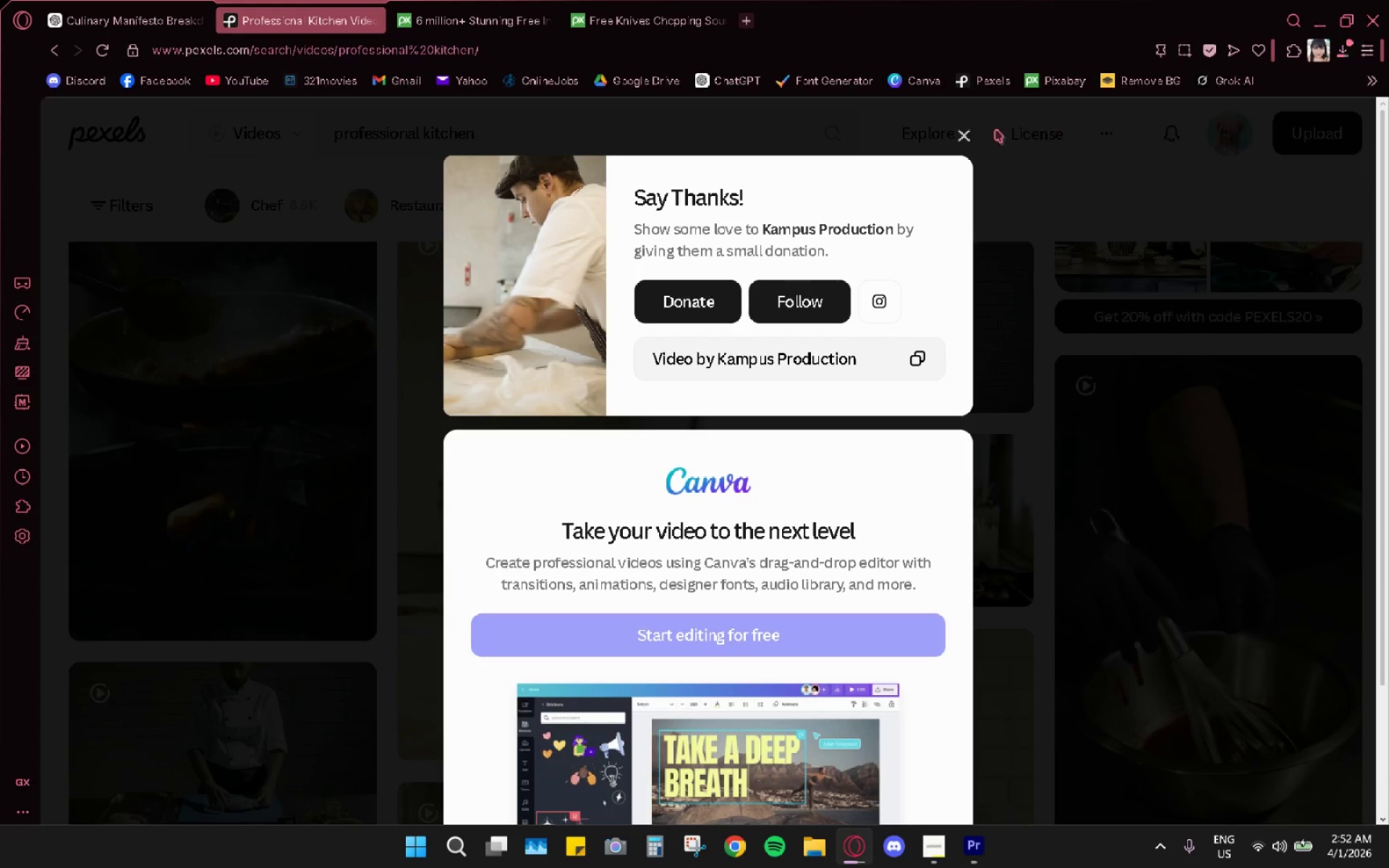 
left_click([960, 142])
 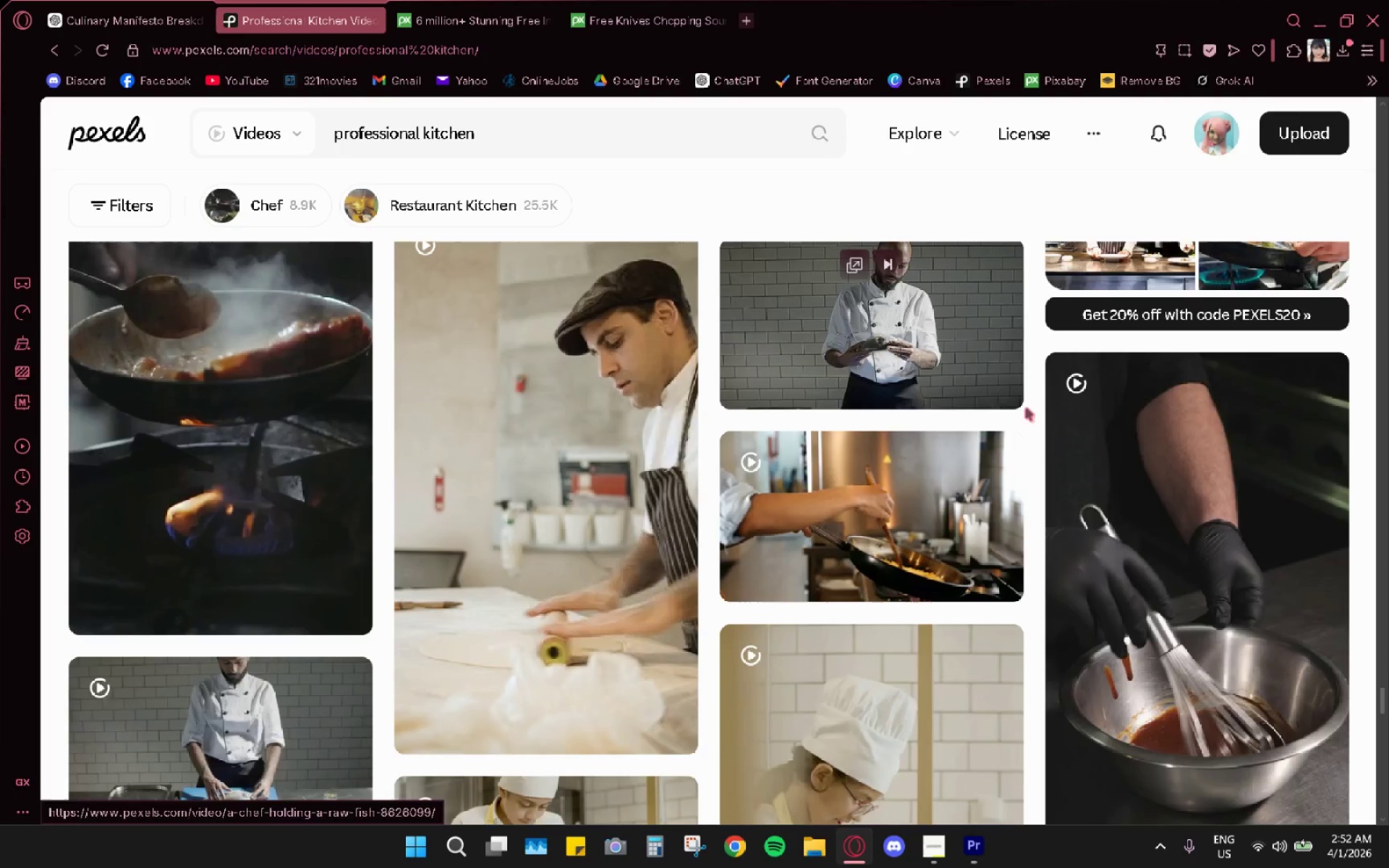 
scroll: coordinate [1058, 457], scroll_direction: down, amount: 1.0
 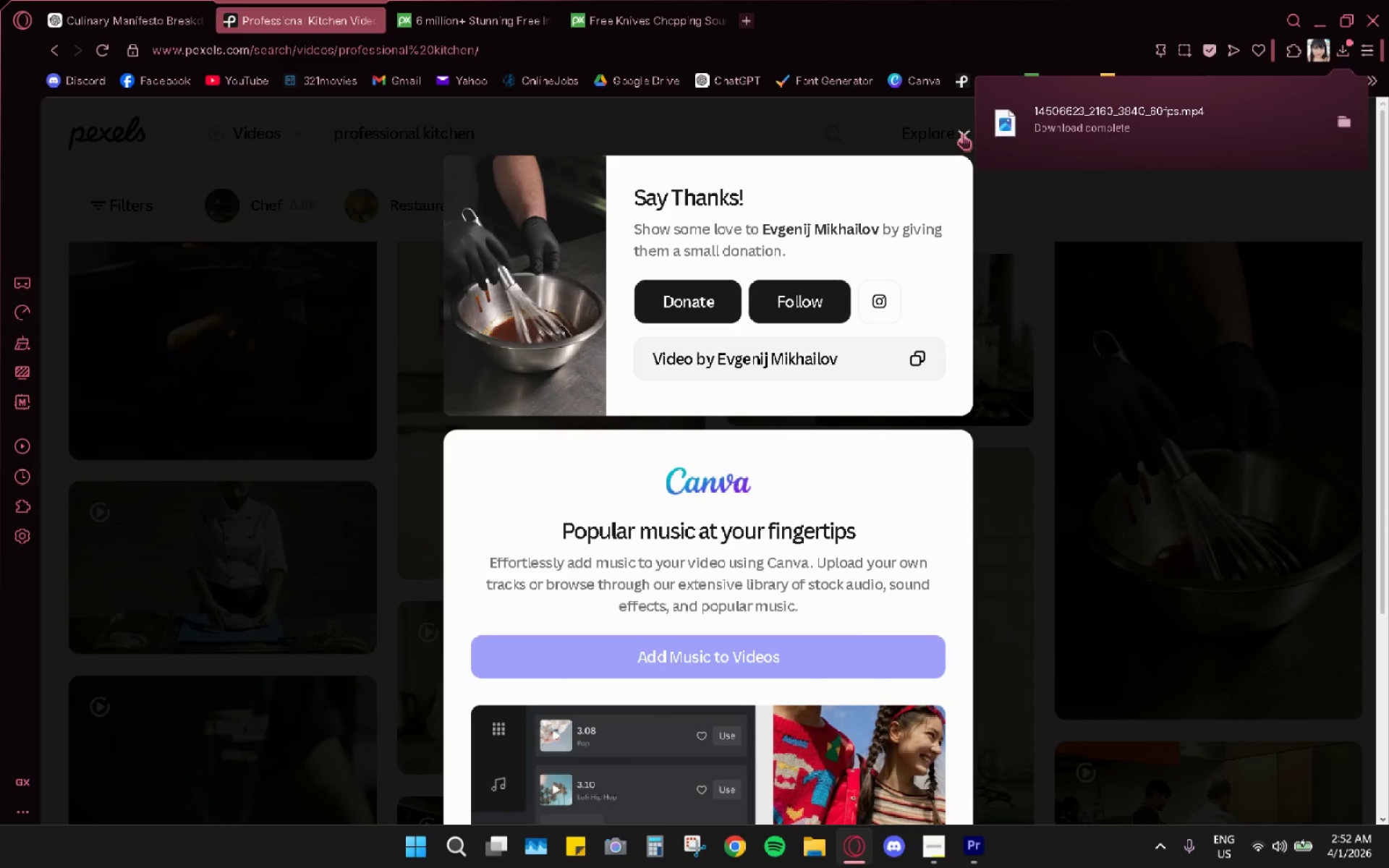 
wait(12.76)
 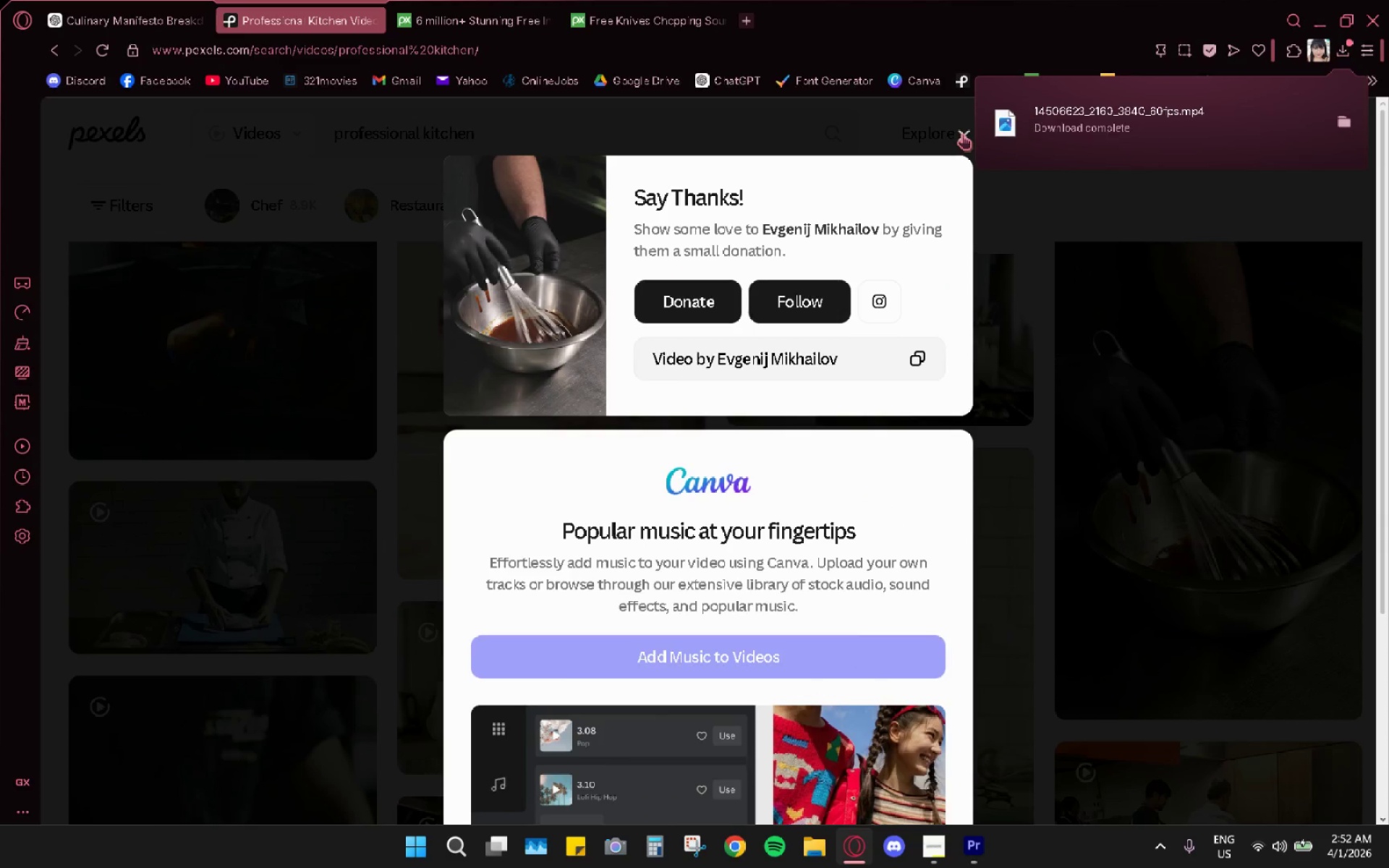 
left_click([964, 139])
 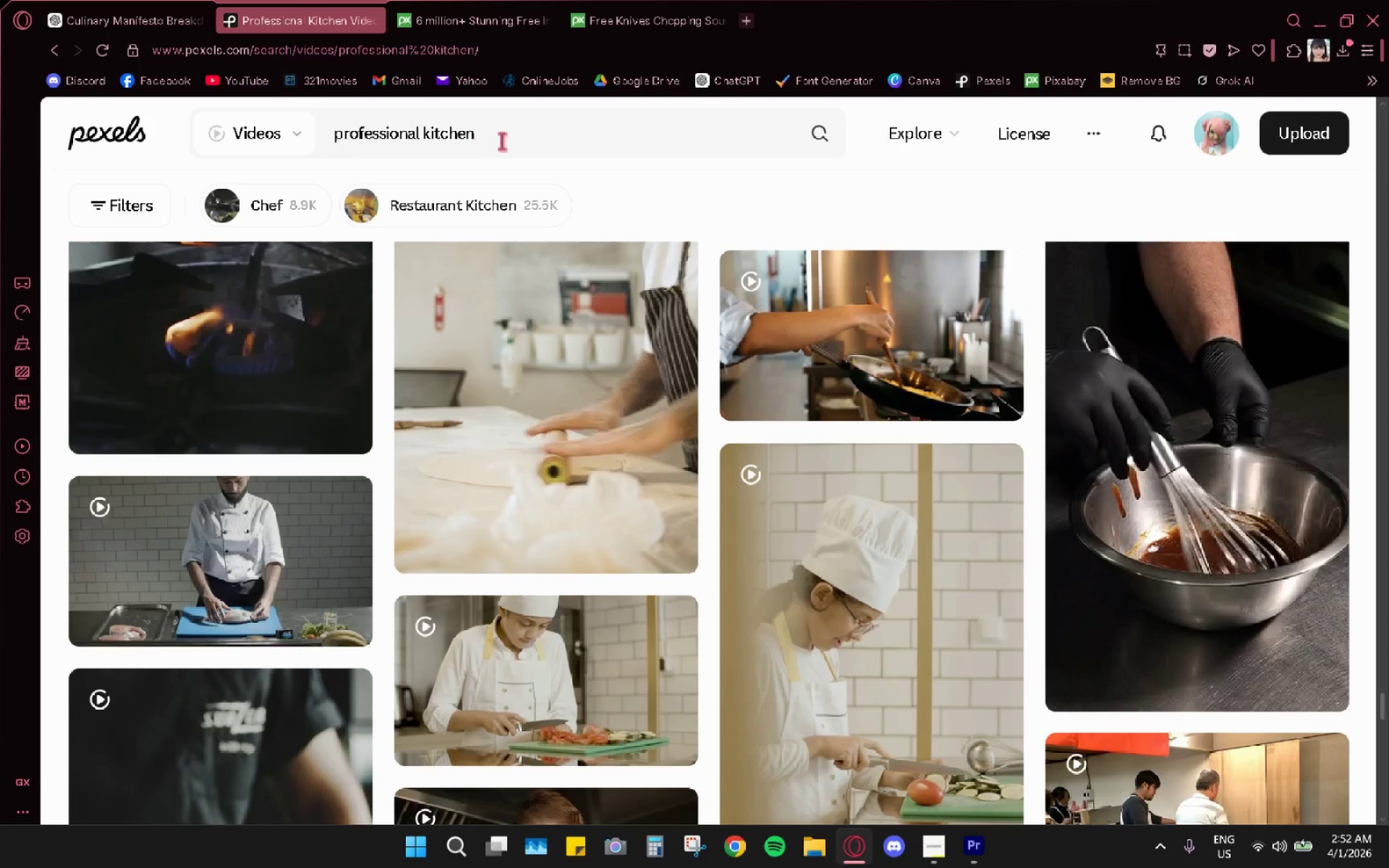 
double_click([501, 140])
 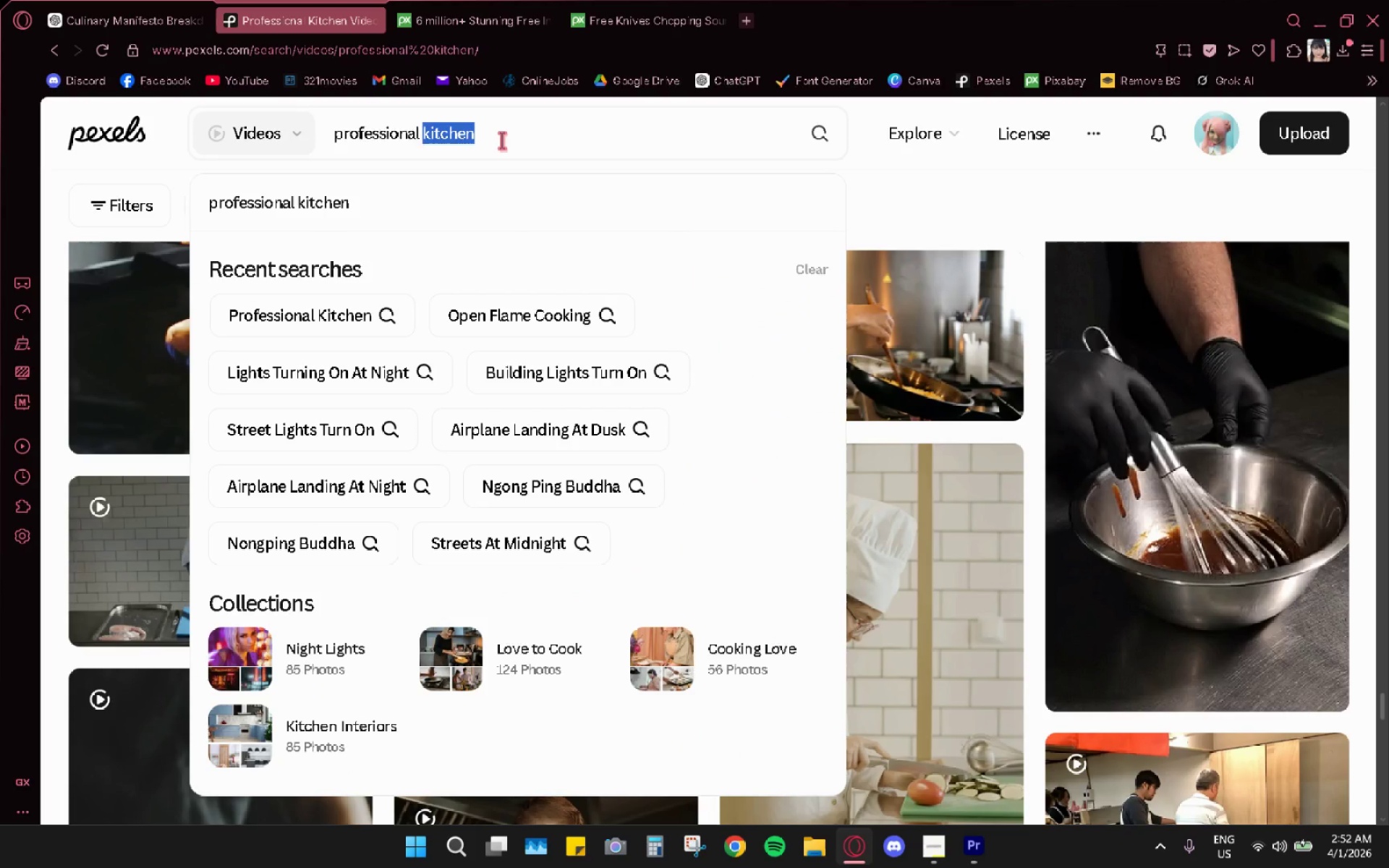 
triple_click([501, 140])
 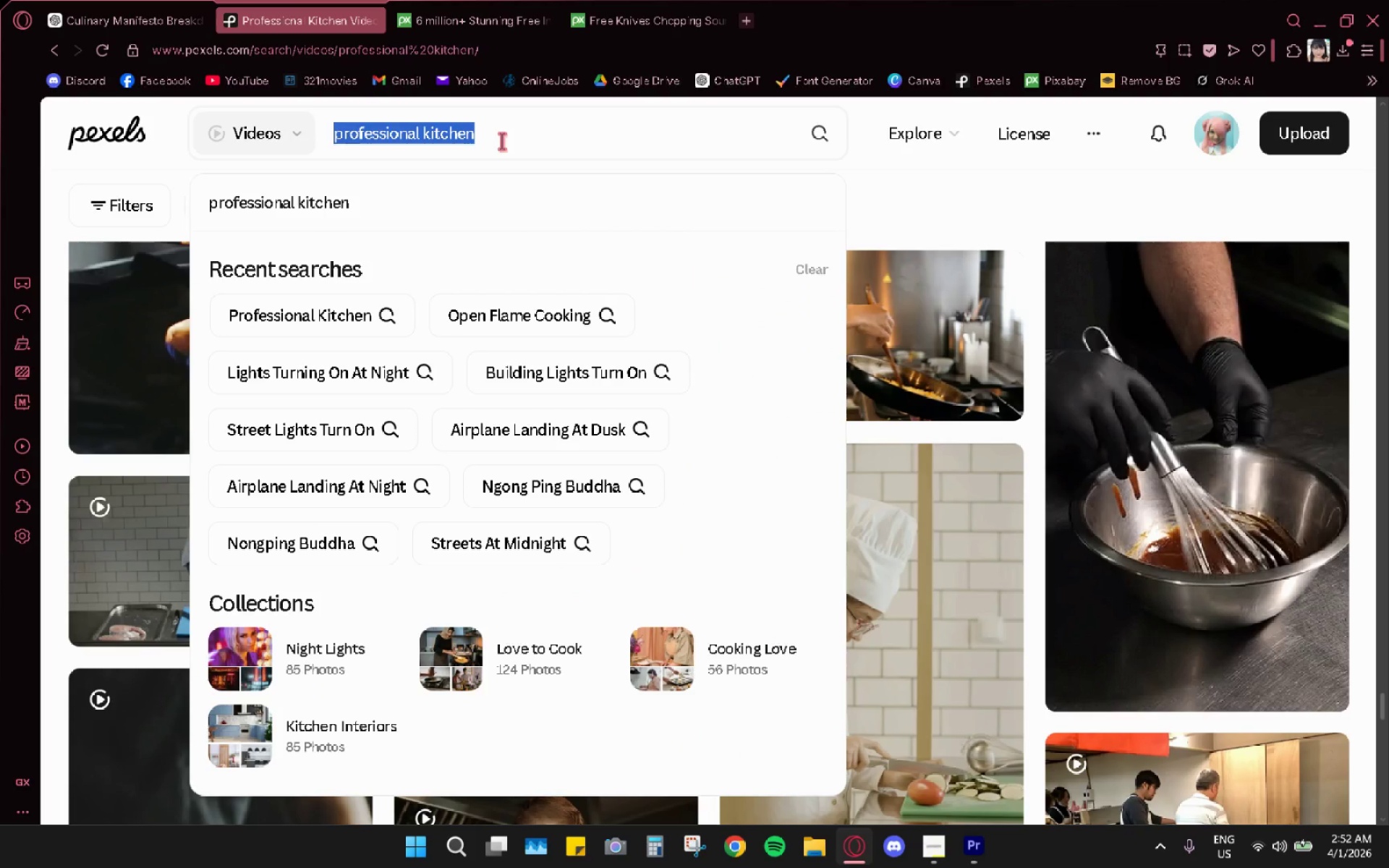 
type(plating food)
 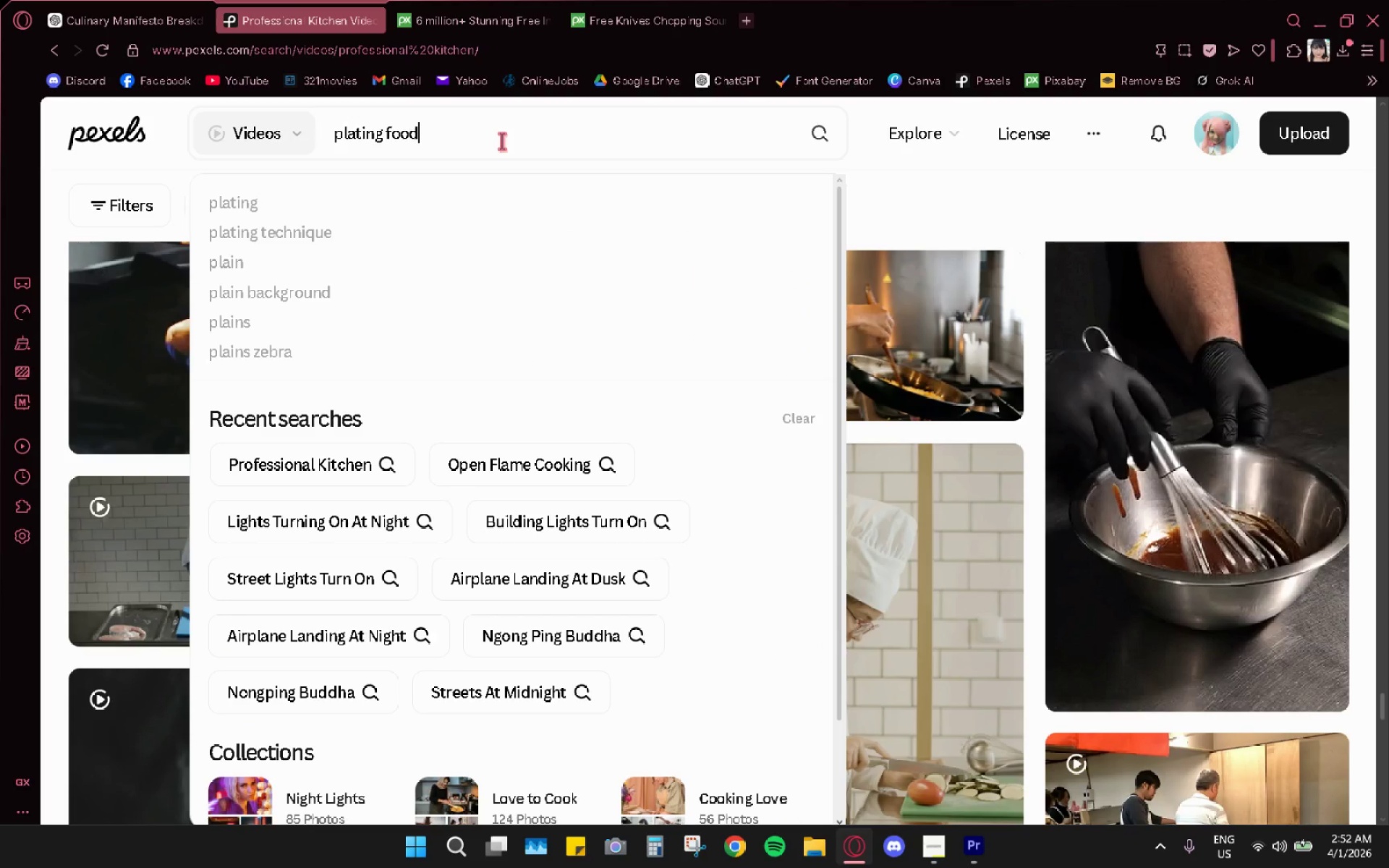 
key(Enter)
 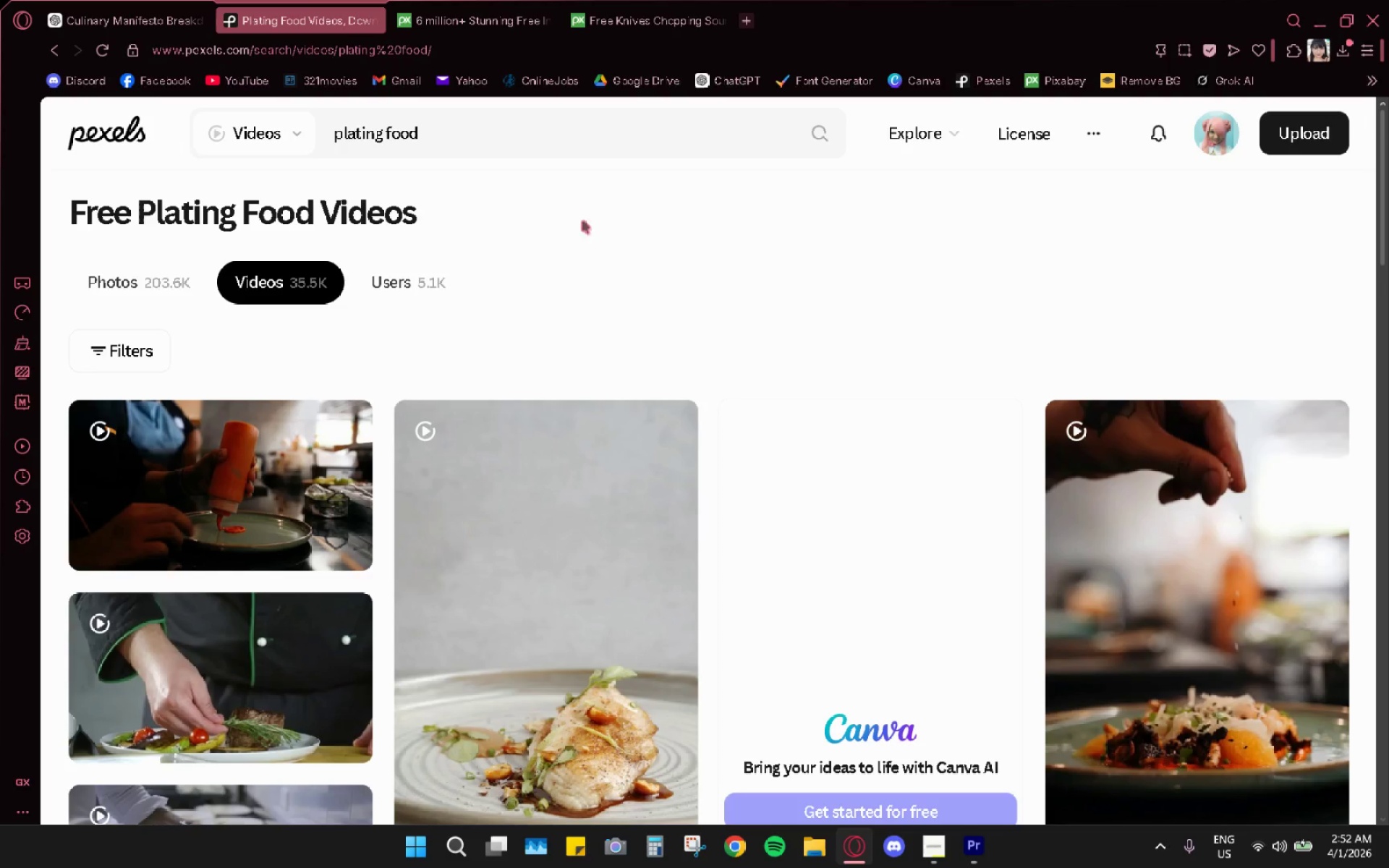 
mouse_move([316, 477])
 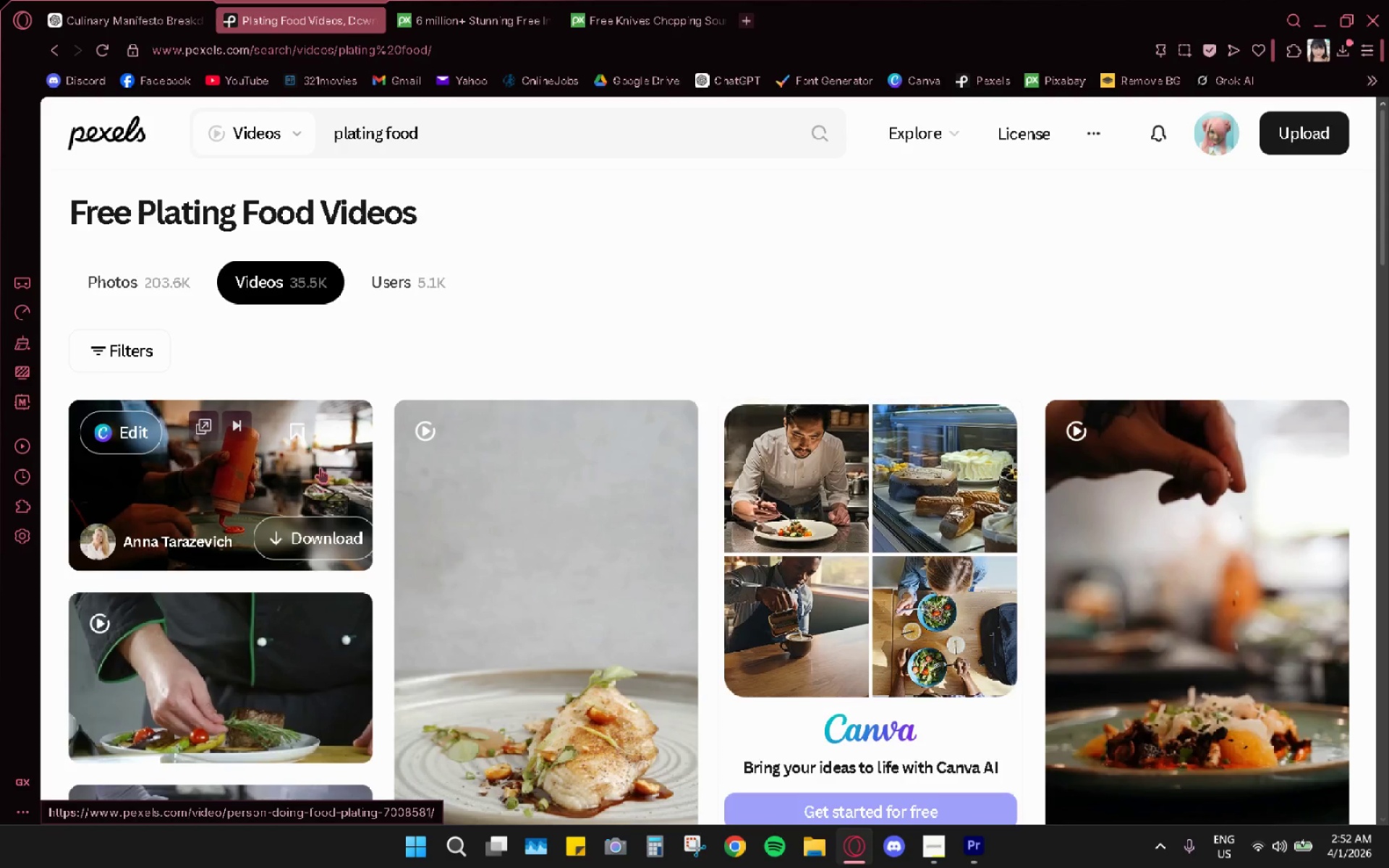 
scroll: coordinate [320, 467], scroll_direction: down, amount: 2.0
 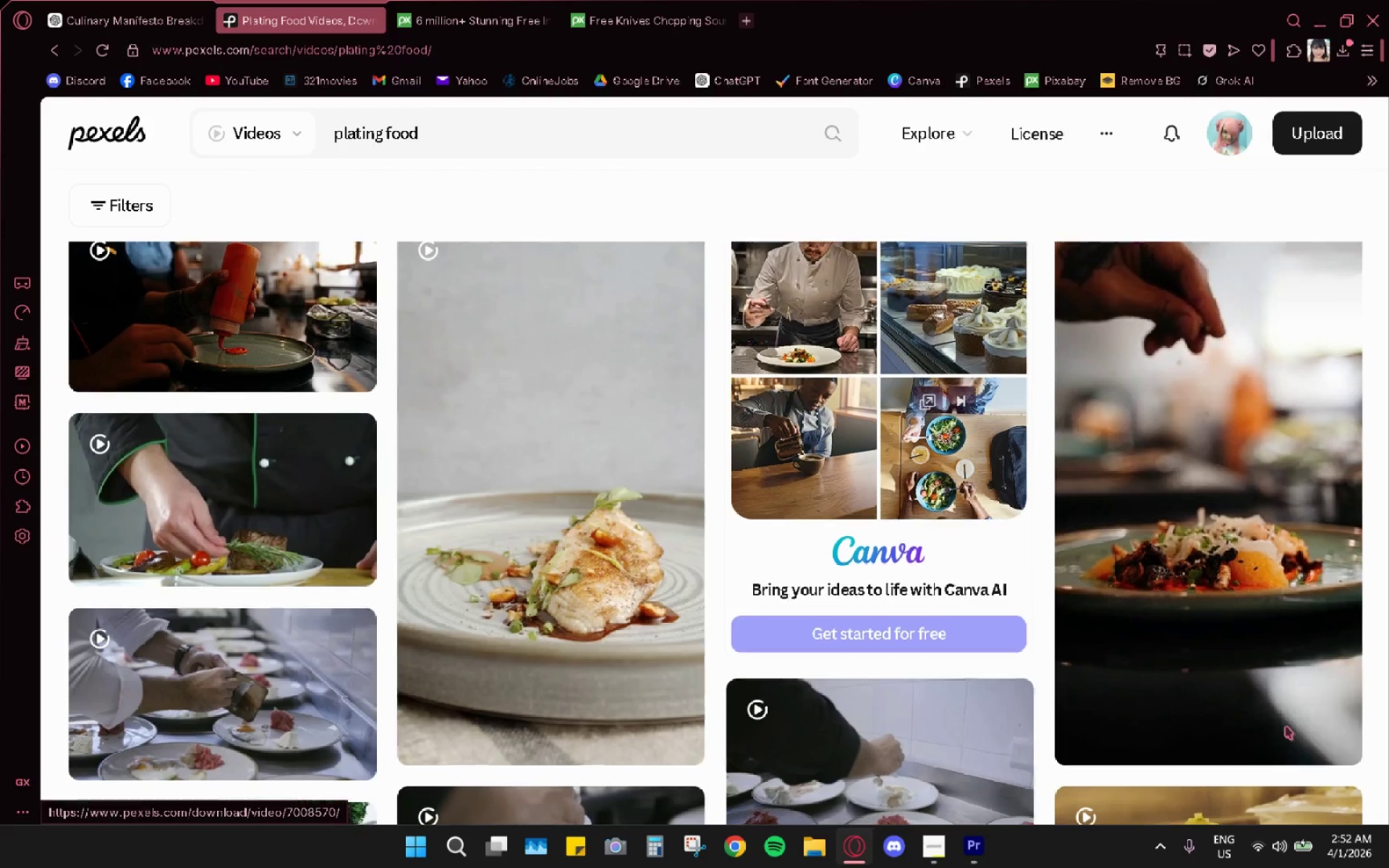 
wait(5.45)
 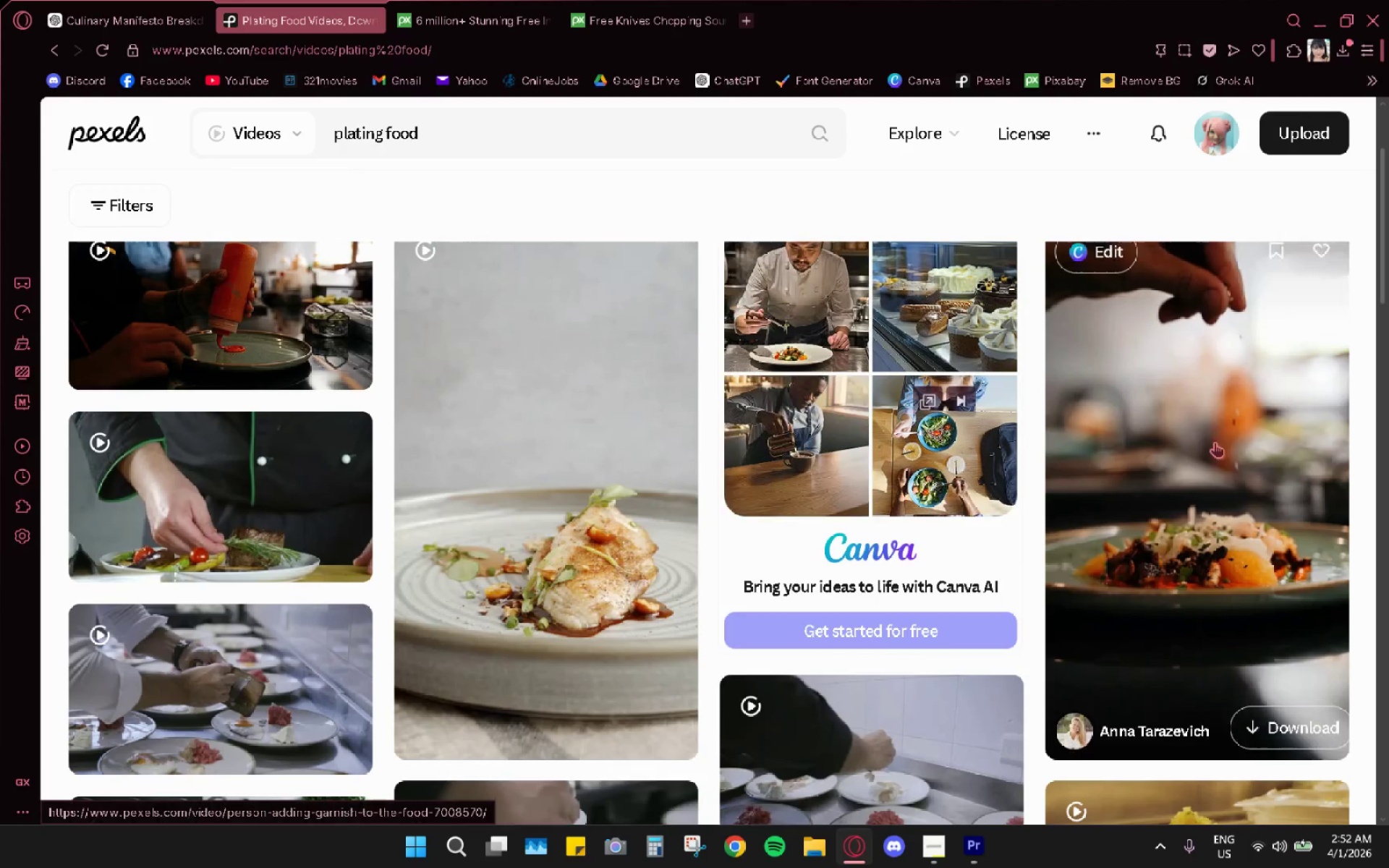 
left_click([961, 138])
 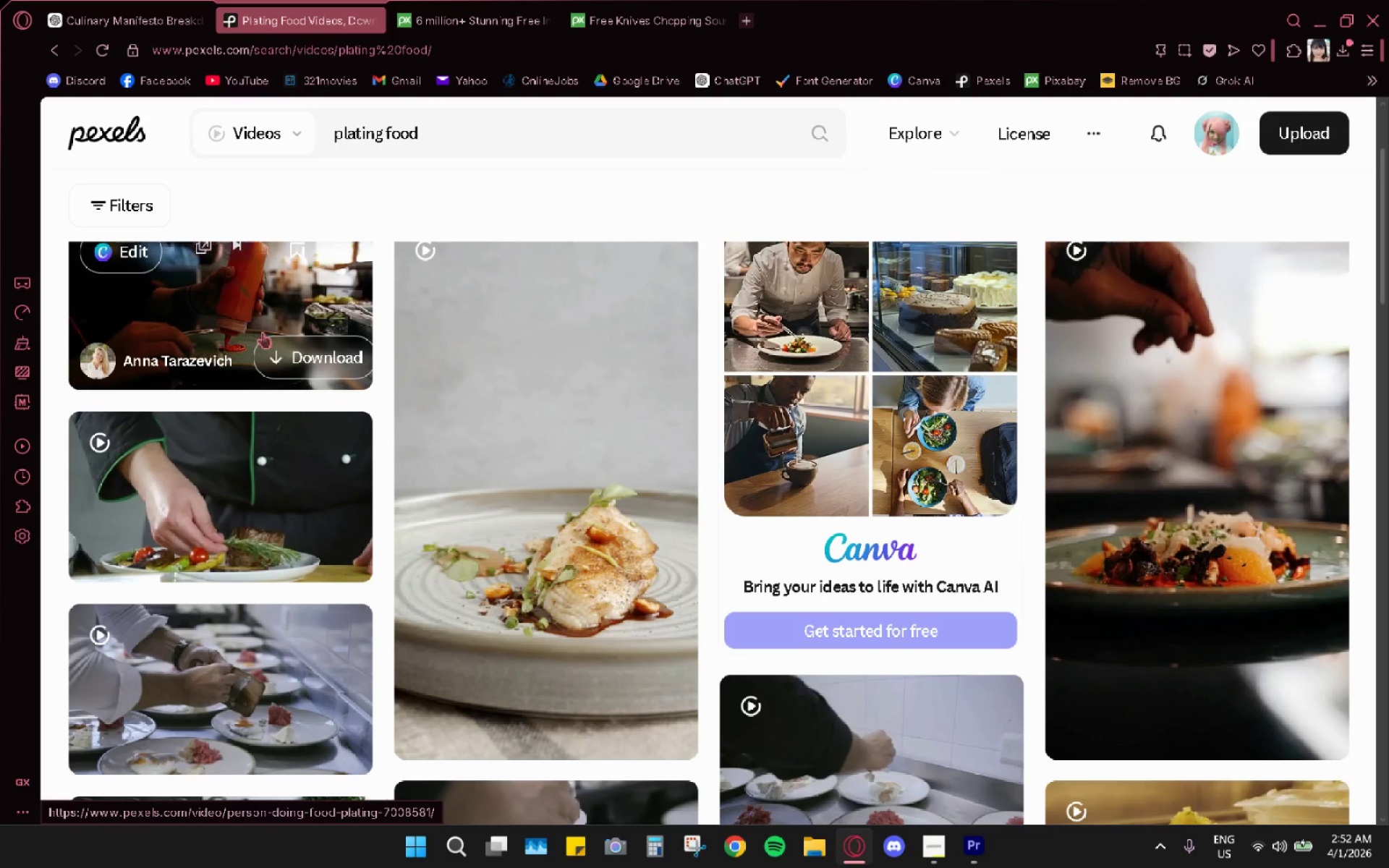 
left_click([292, 359])
 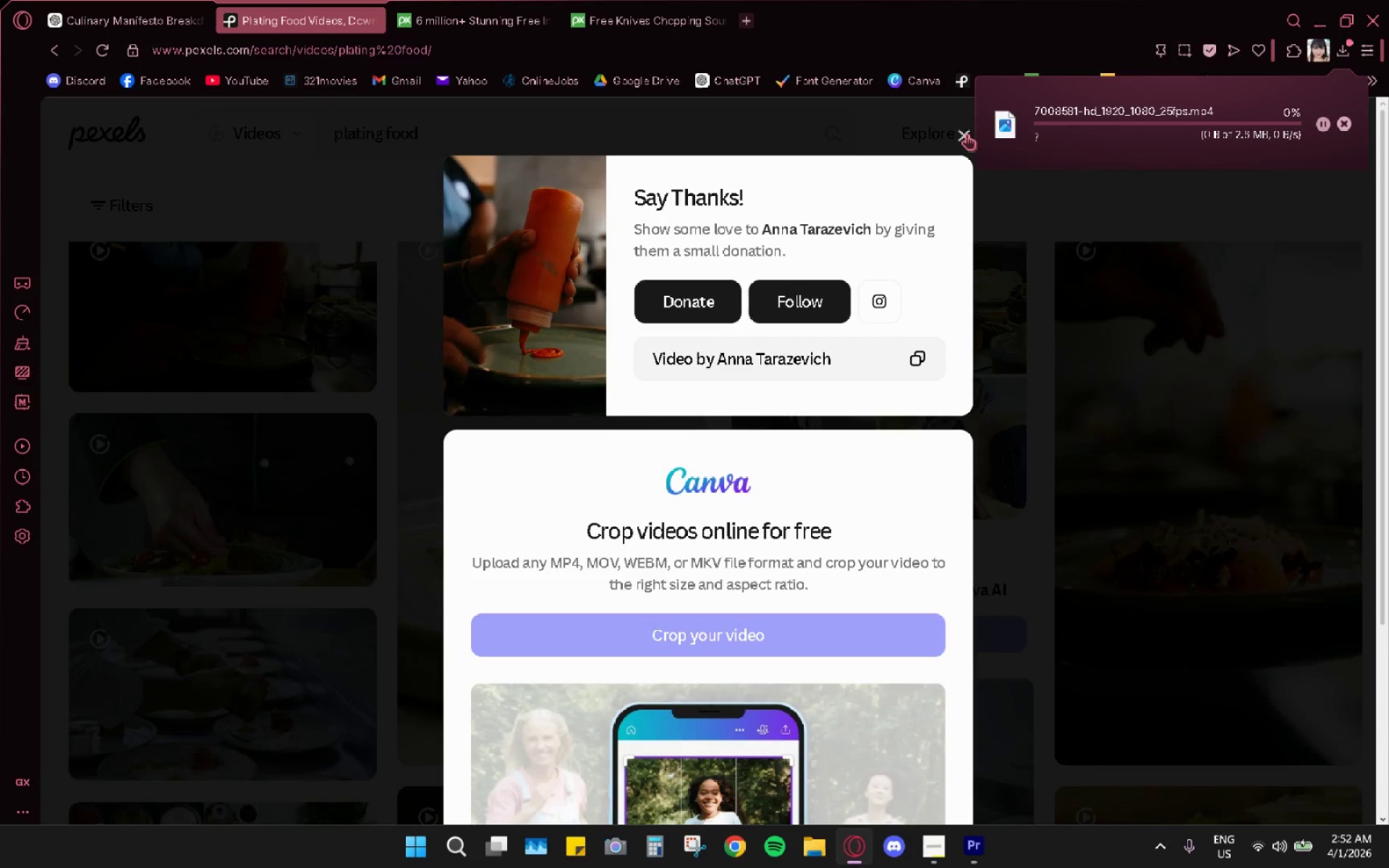 
left_click([967, 133])
 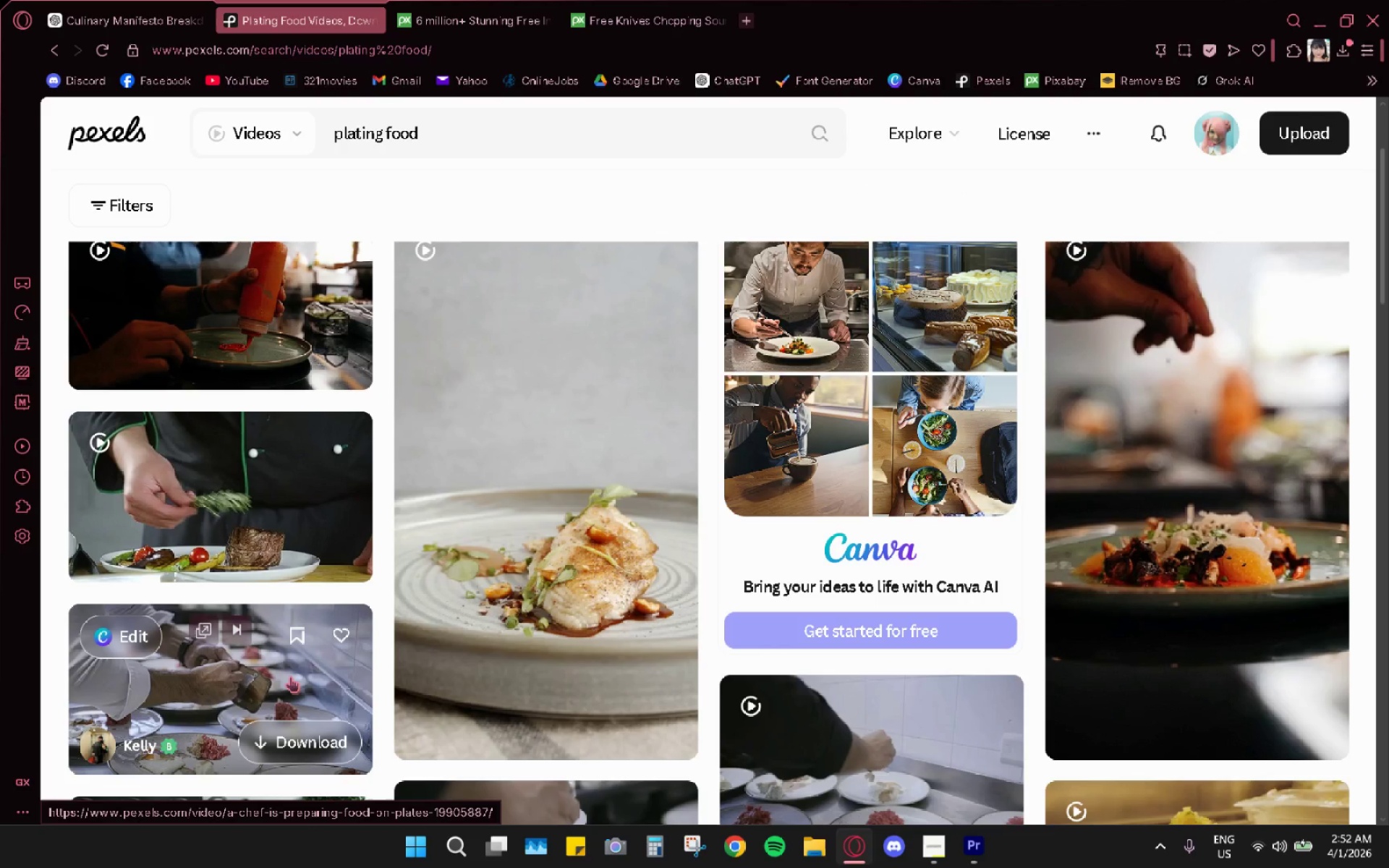 
scroll: coordinate [314, 679], scroll_direction: down, amount: 2.0
 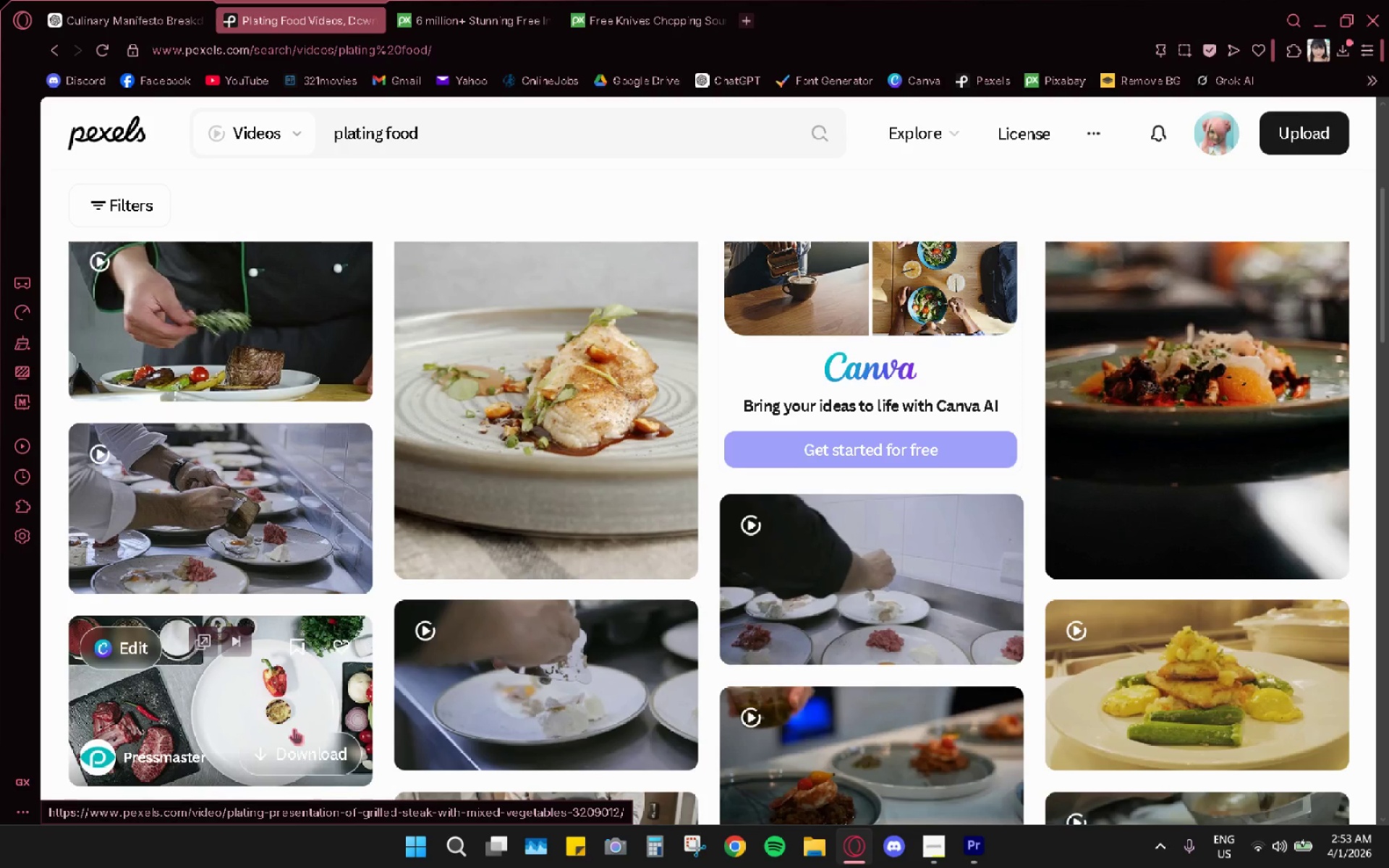 
wait(6.08)
 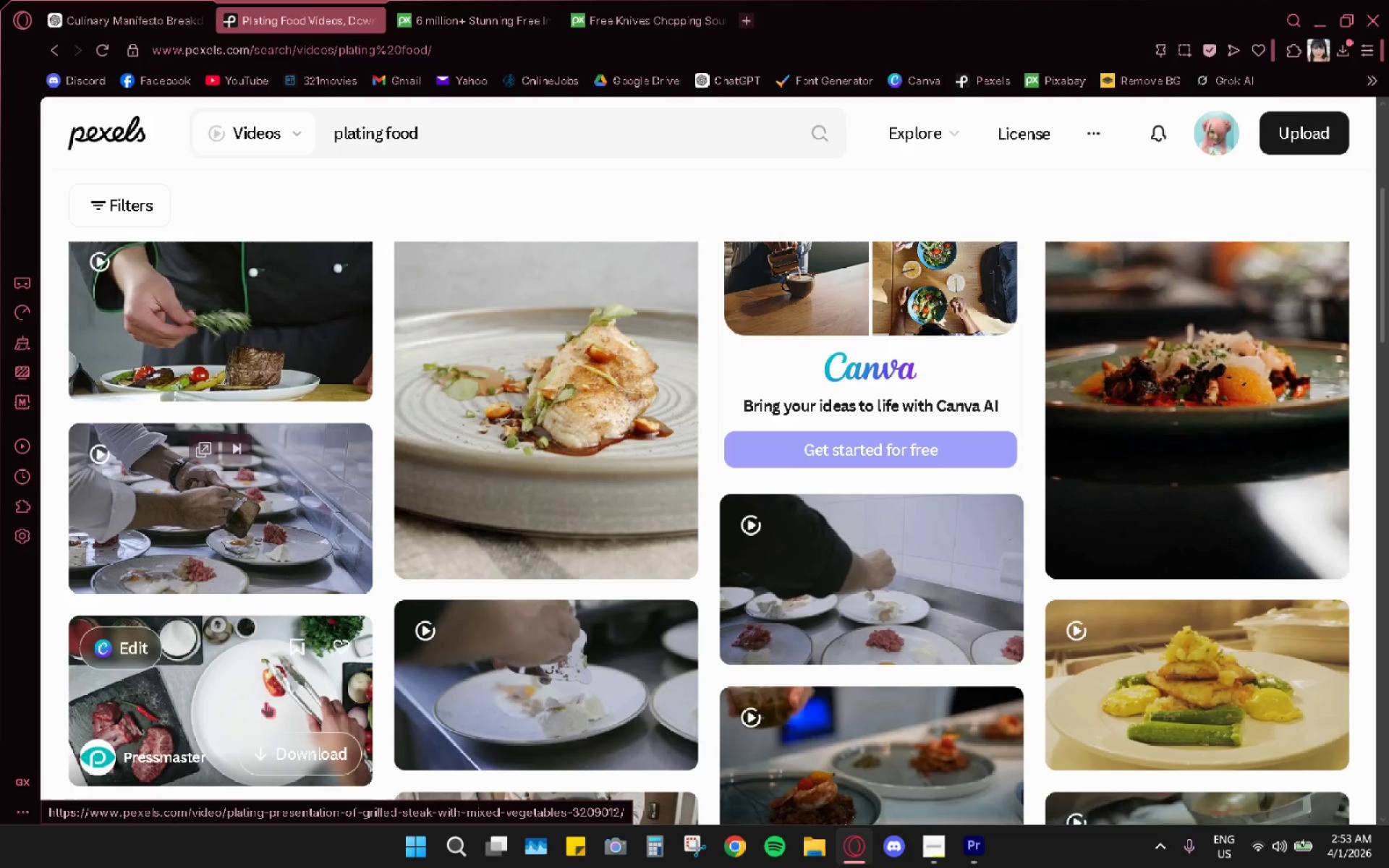 
scroll: coordinate [851, 579], scroll_direction: down, amount: 6.0